 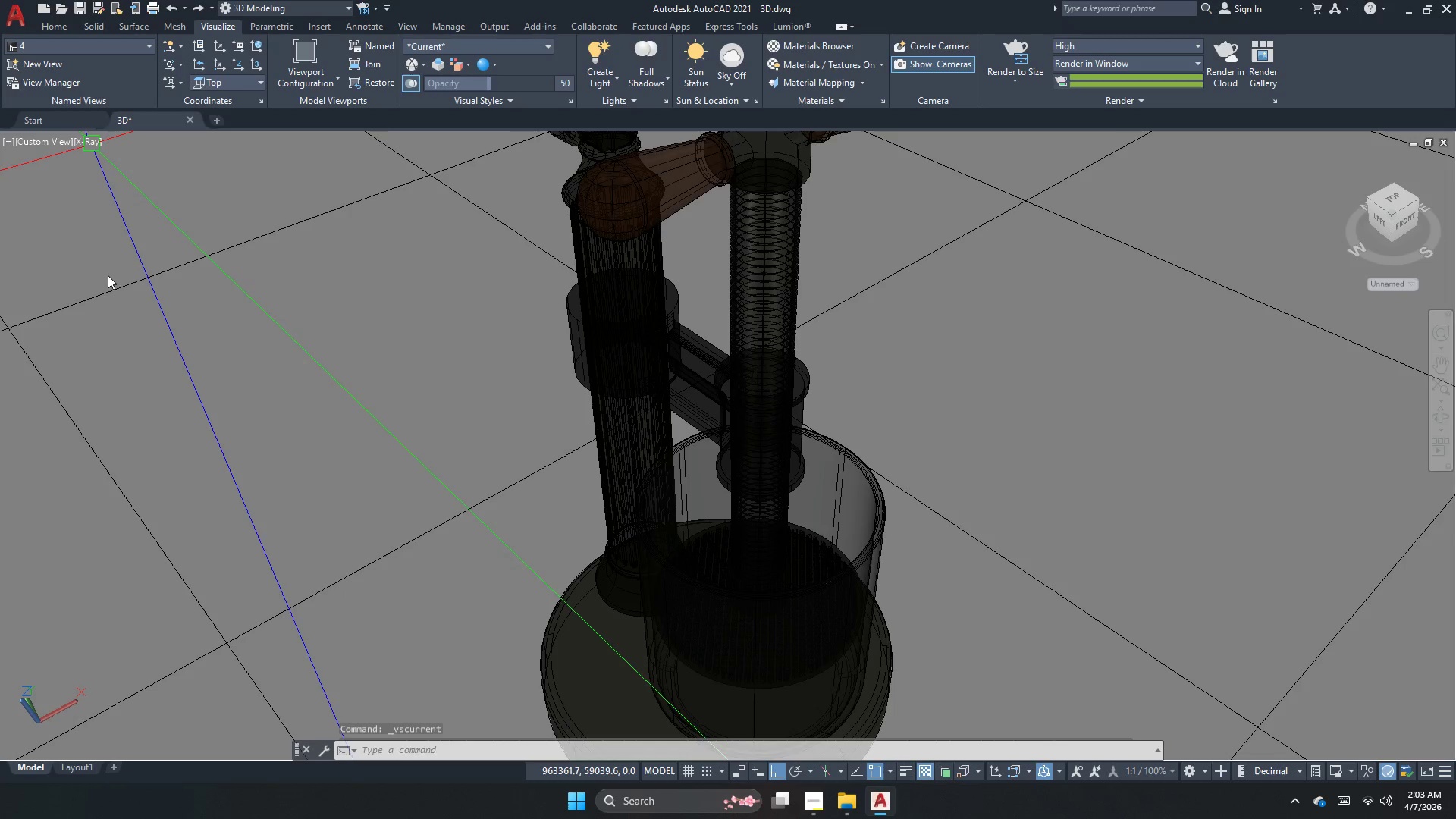 
left_click([645, 73])
 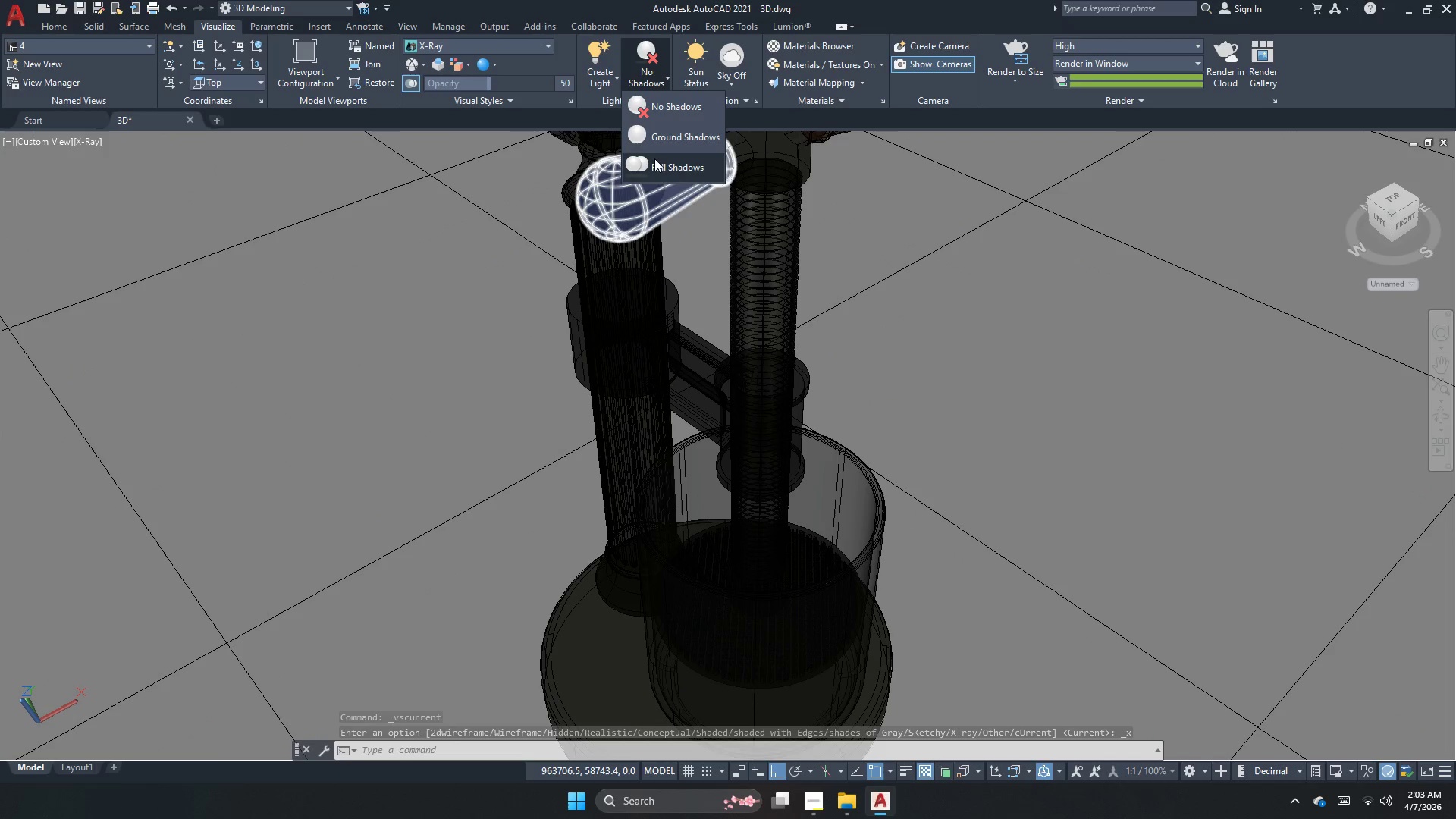 
left_click([654, 165])
 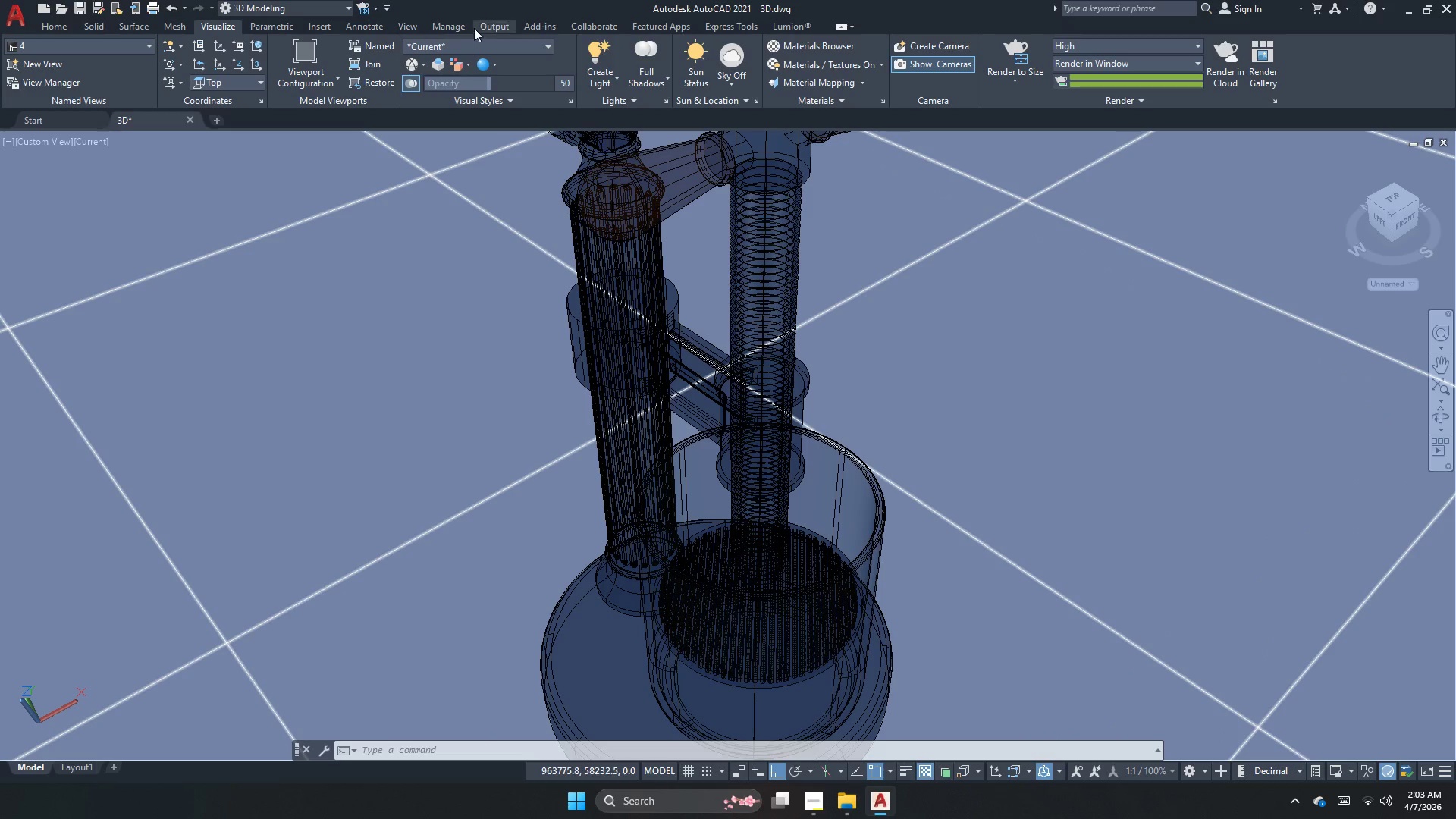 
left_click_drag(start_coordinate=[651, 86], to_coordinate=[653, 89])
 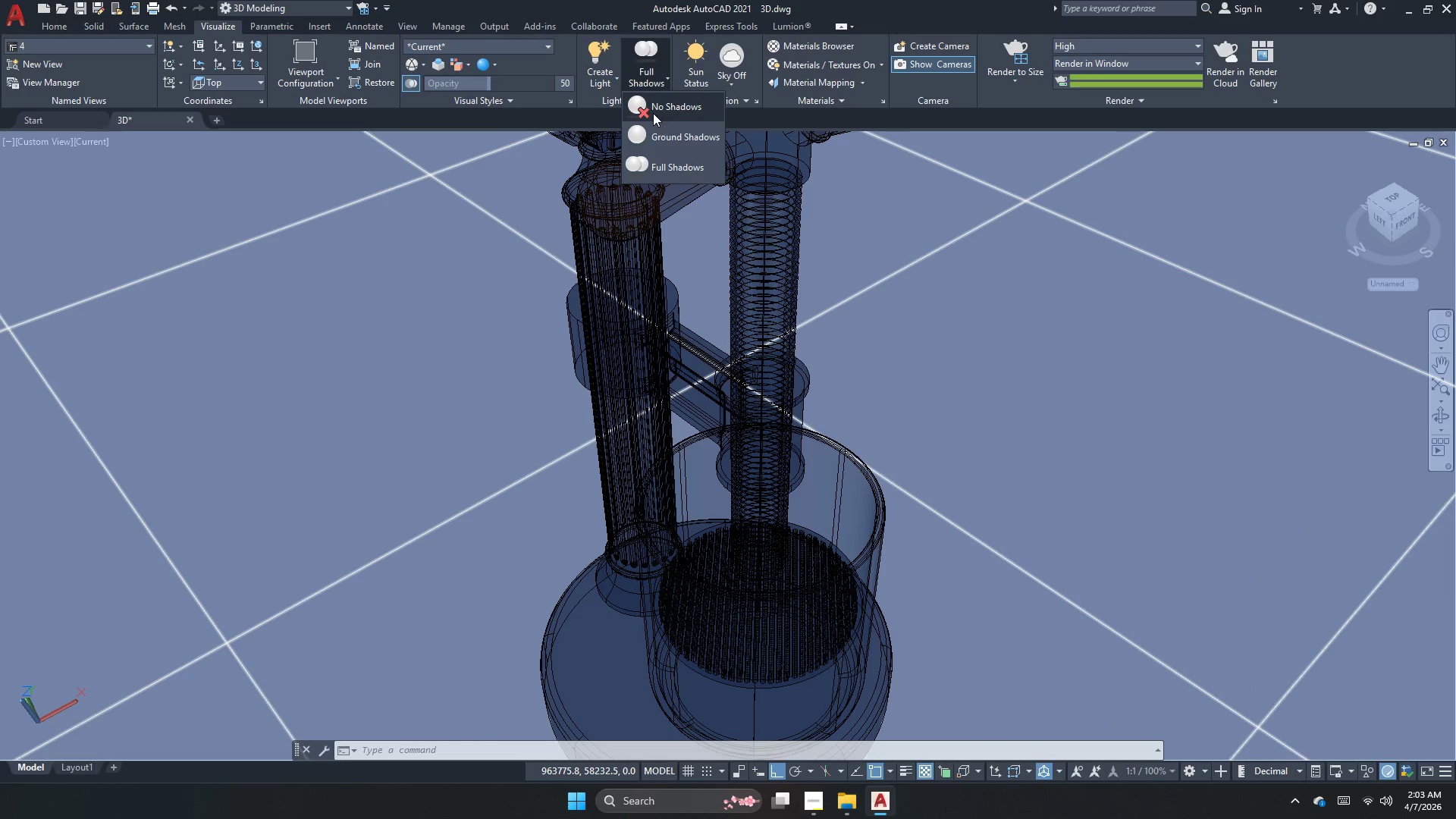 
left_click([655, 109])
 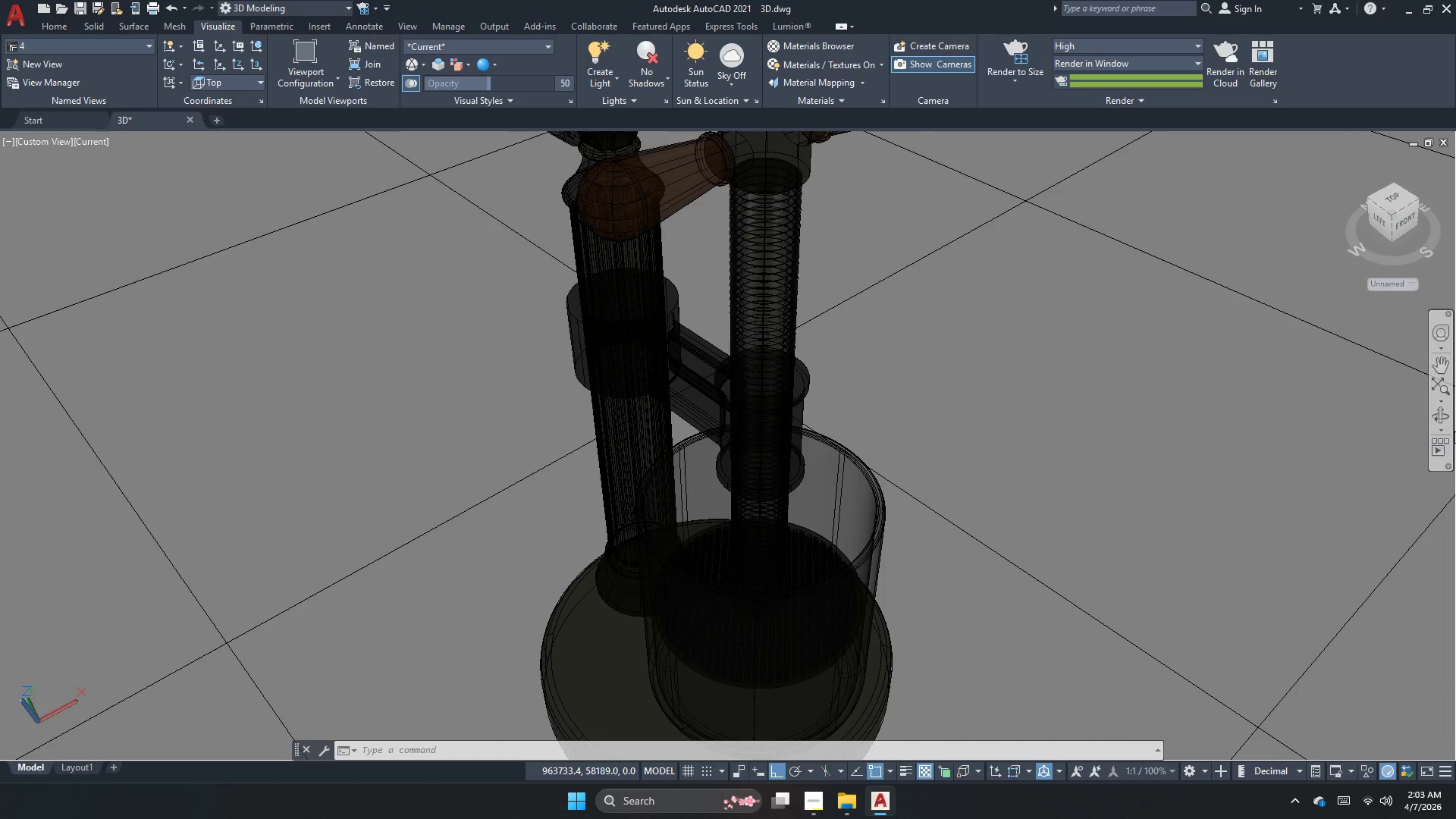 
left_click([1435, 419])
 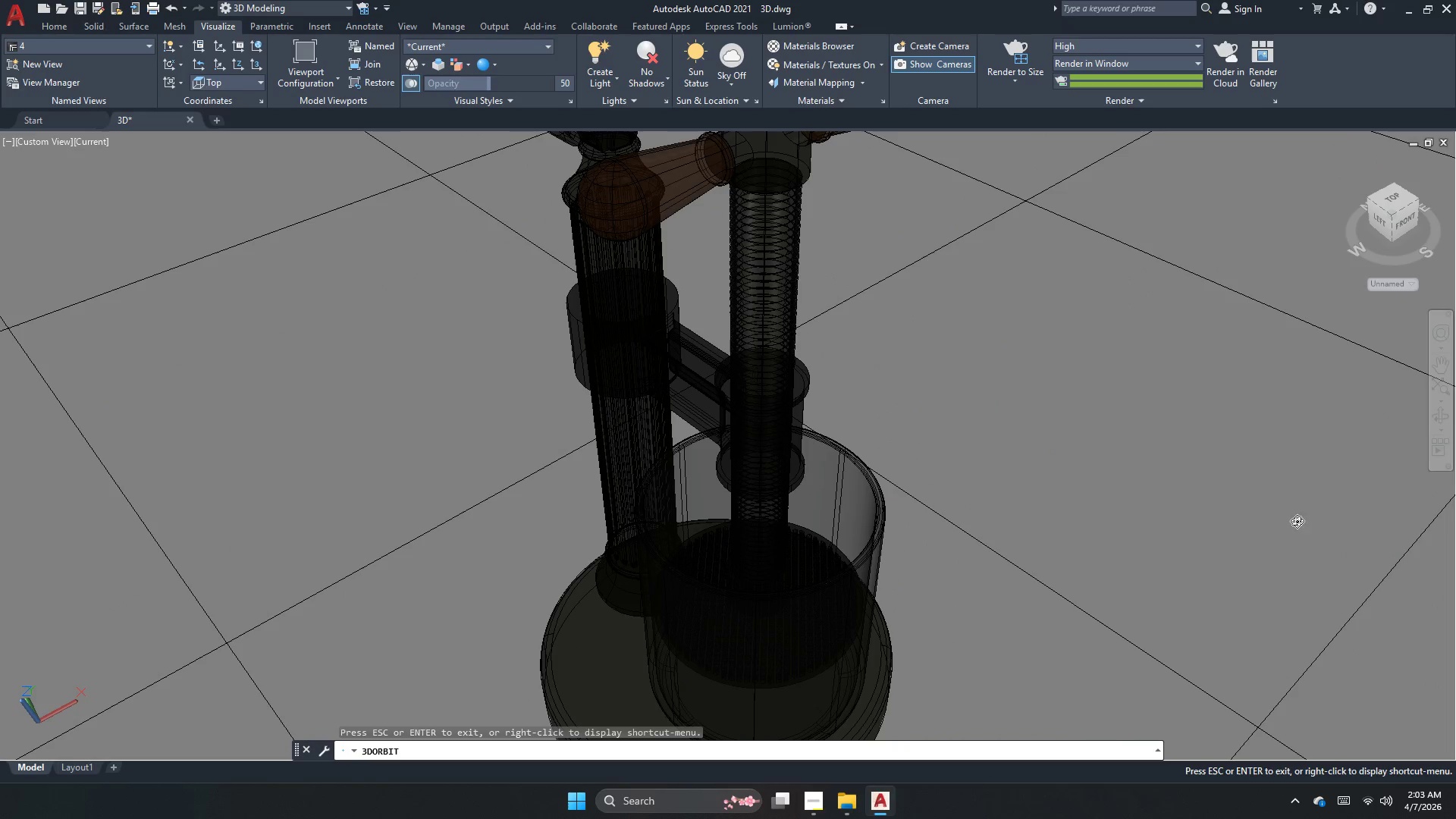 
left_click_drag(start_coordinate=[1269, 532], to_coordinate=[1151, 454])
 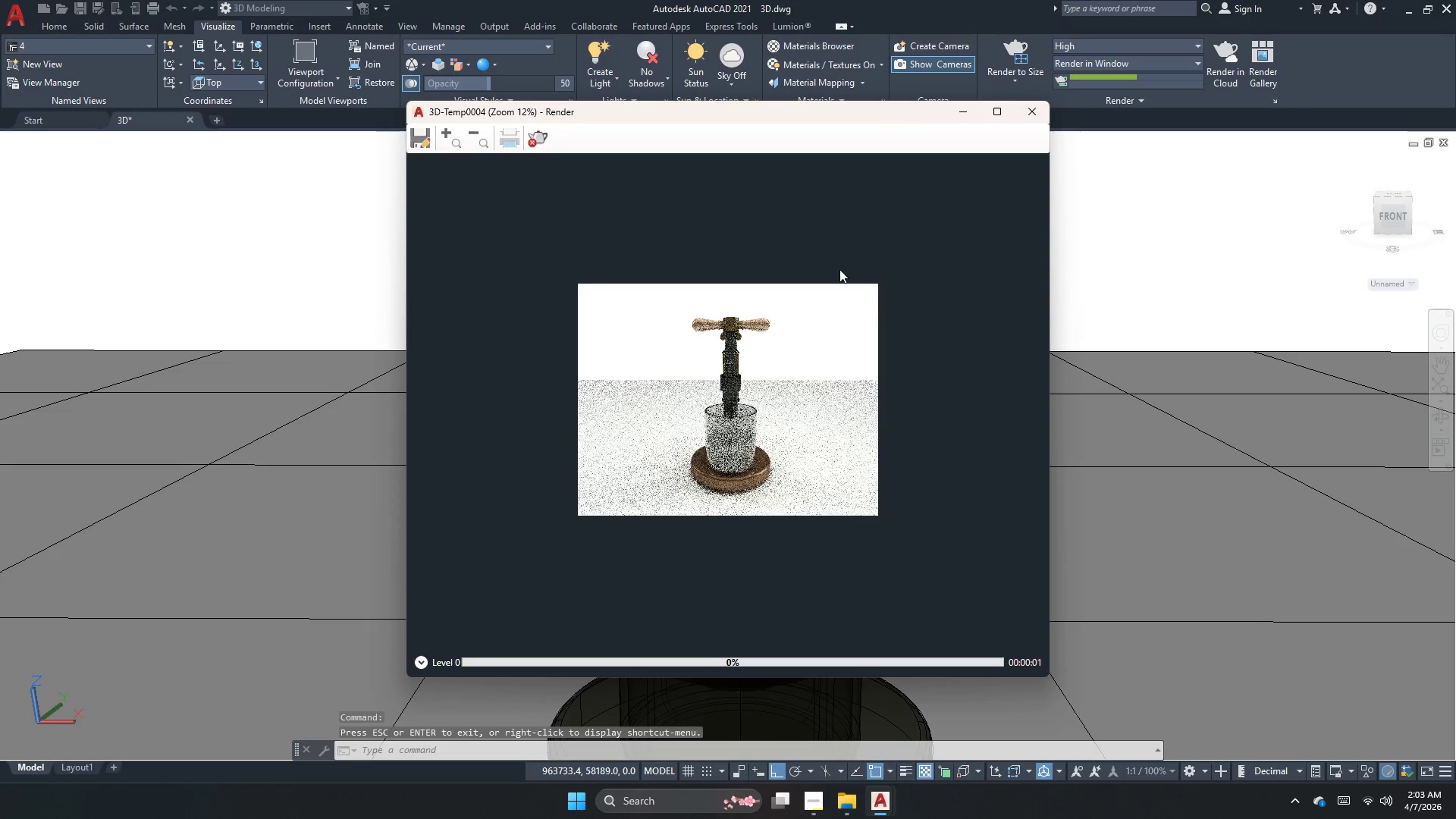 
scroll: coordinate [707, 322], scroll_direction: up, amount: 2.0
 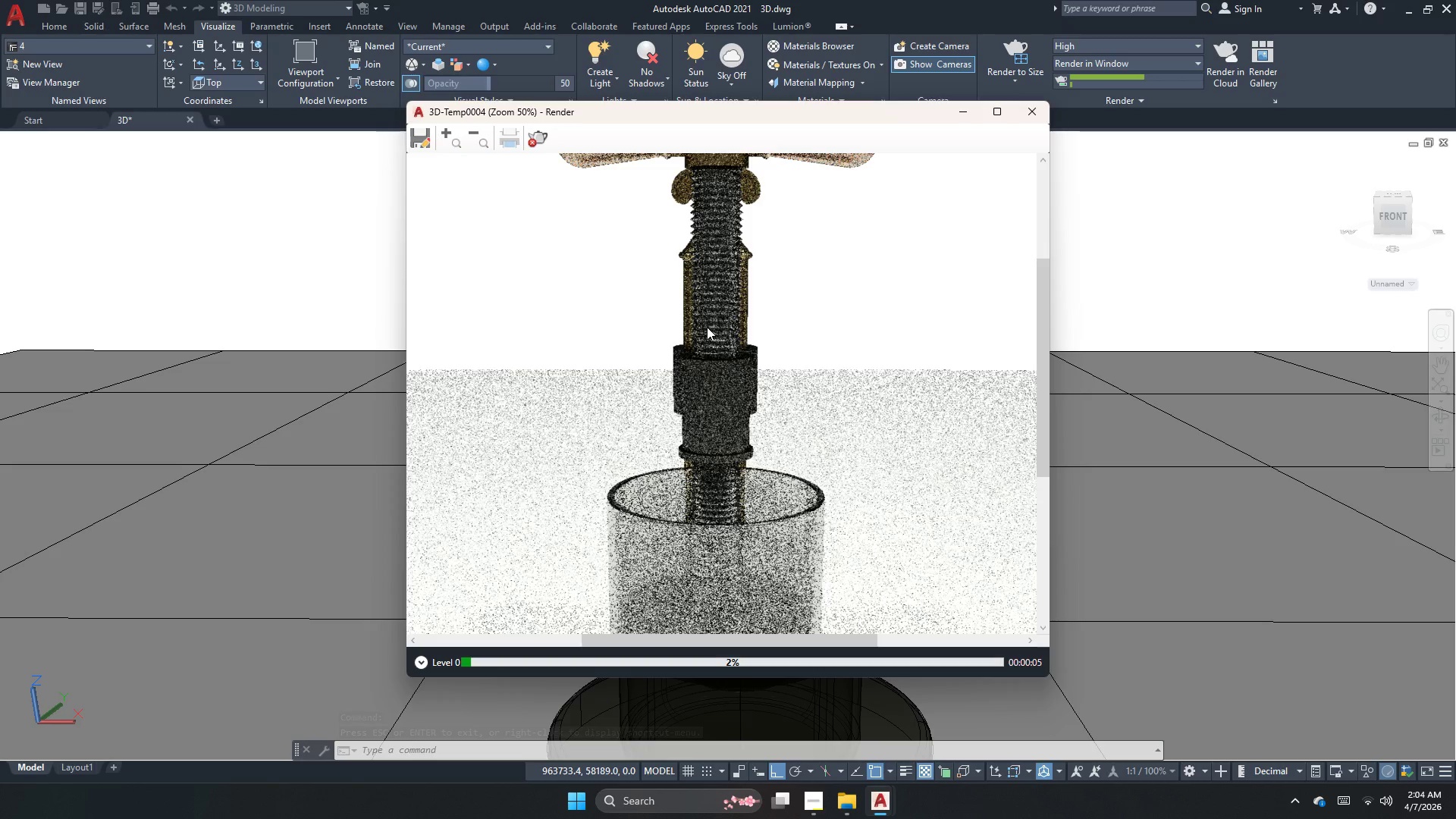 
scroll: coordinate [707, 330], scroll_direction: down, amount: 1.0
 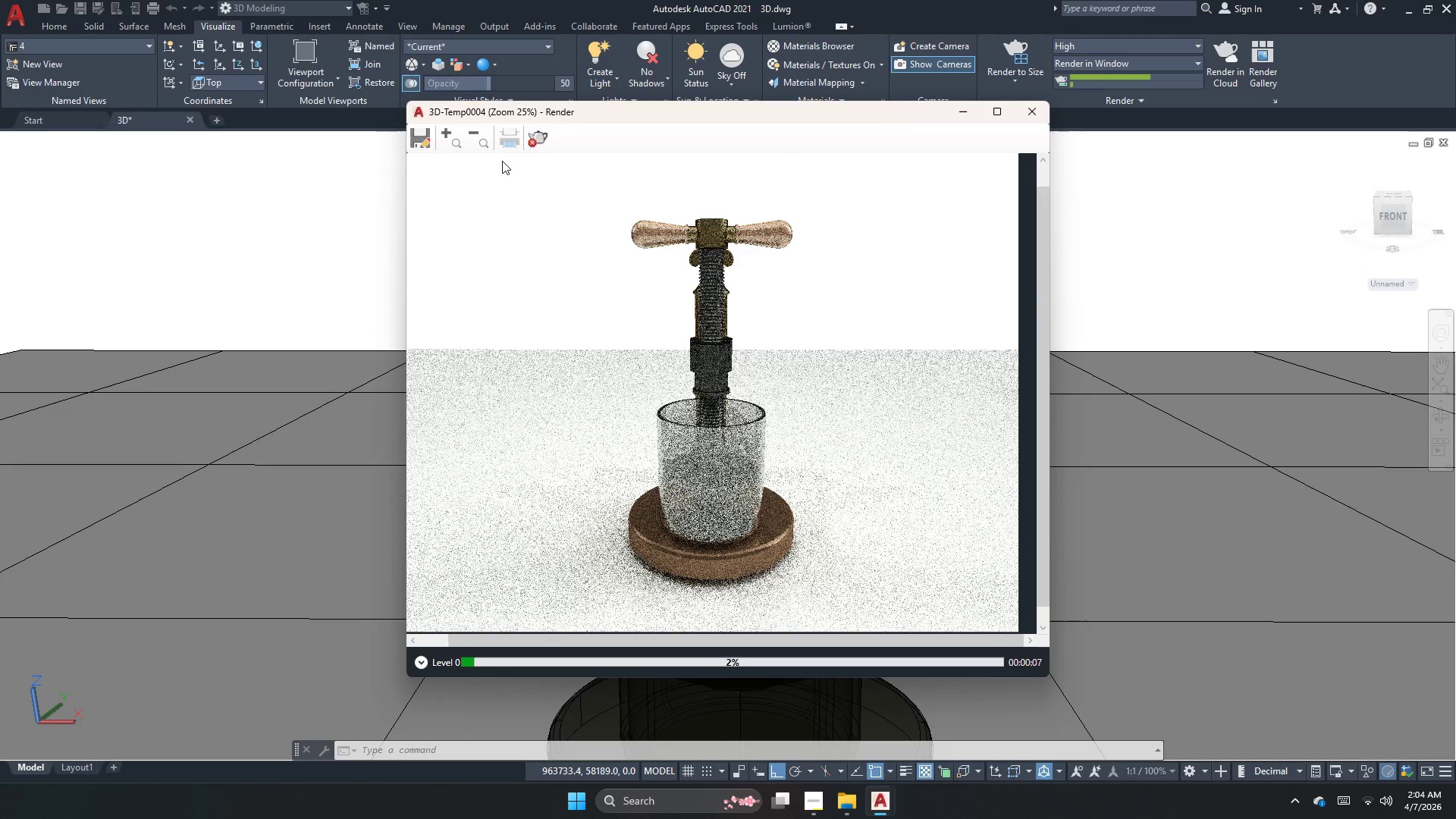 
left_click([535, 143])
 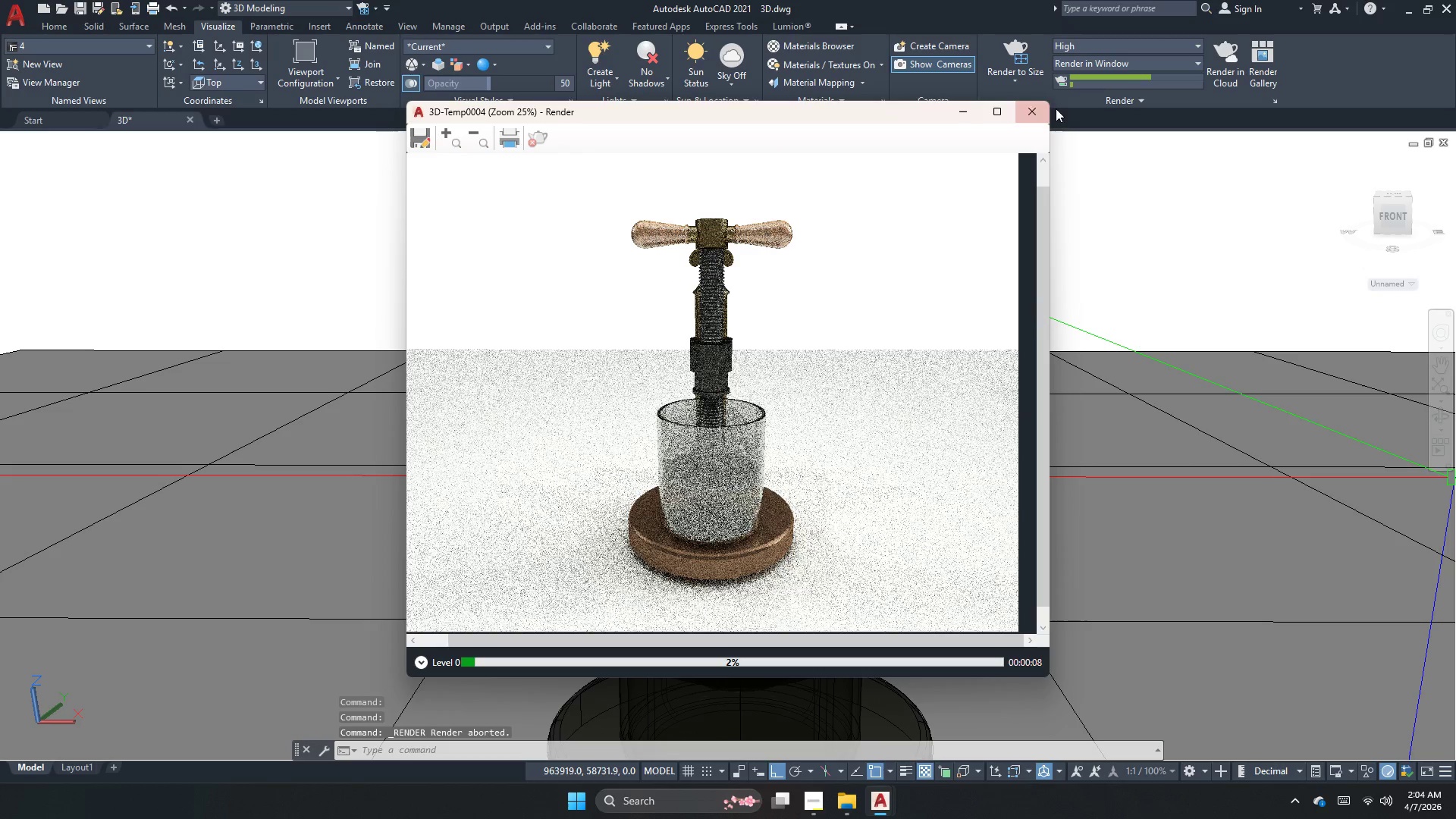 
left_click([1035, 115])
 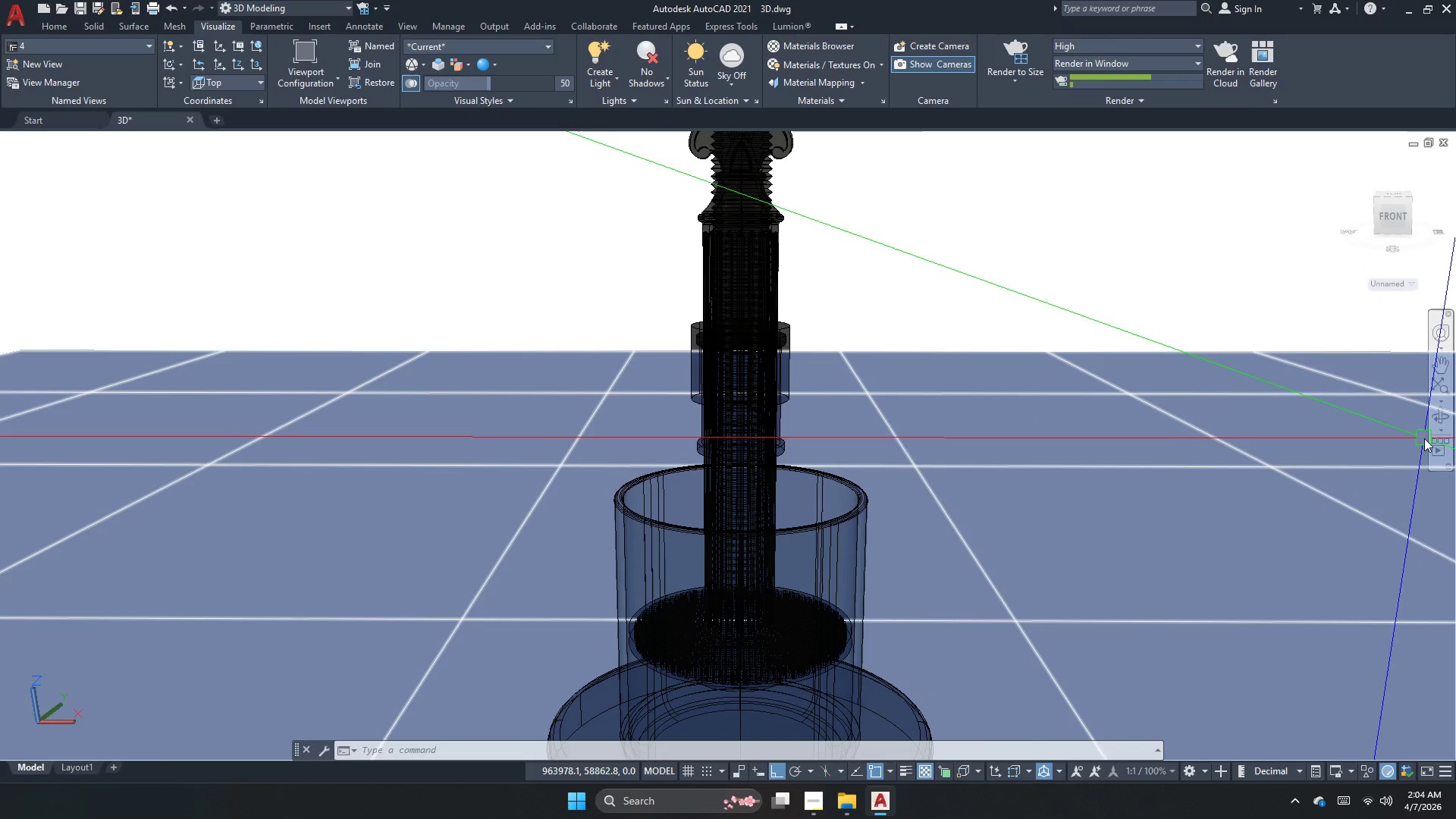 
left_click([1434, 419])
 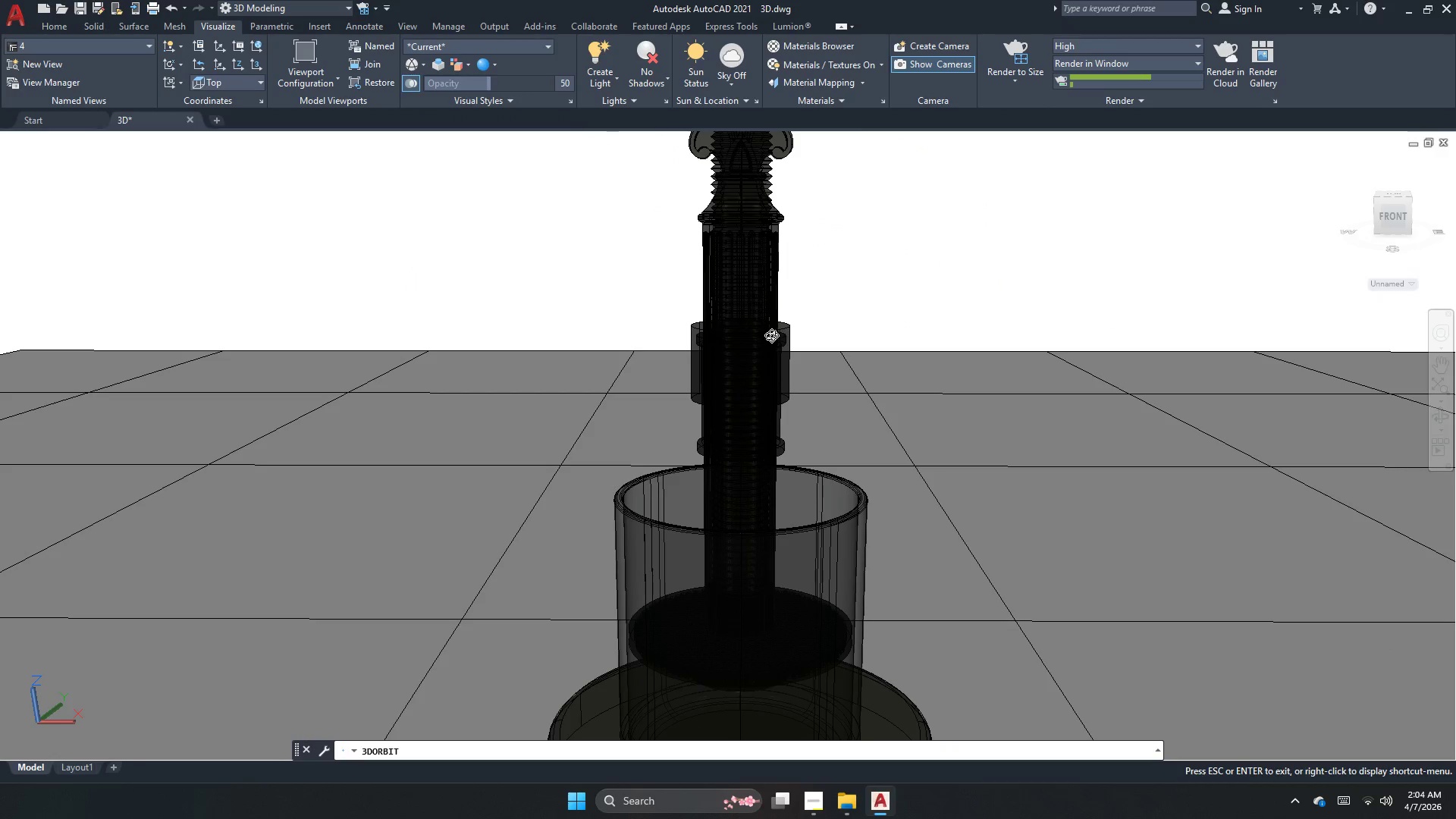 
left_click_drag(start_coordinate=[767, 350], to_coordinate=[764, 390])
 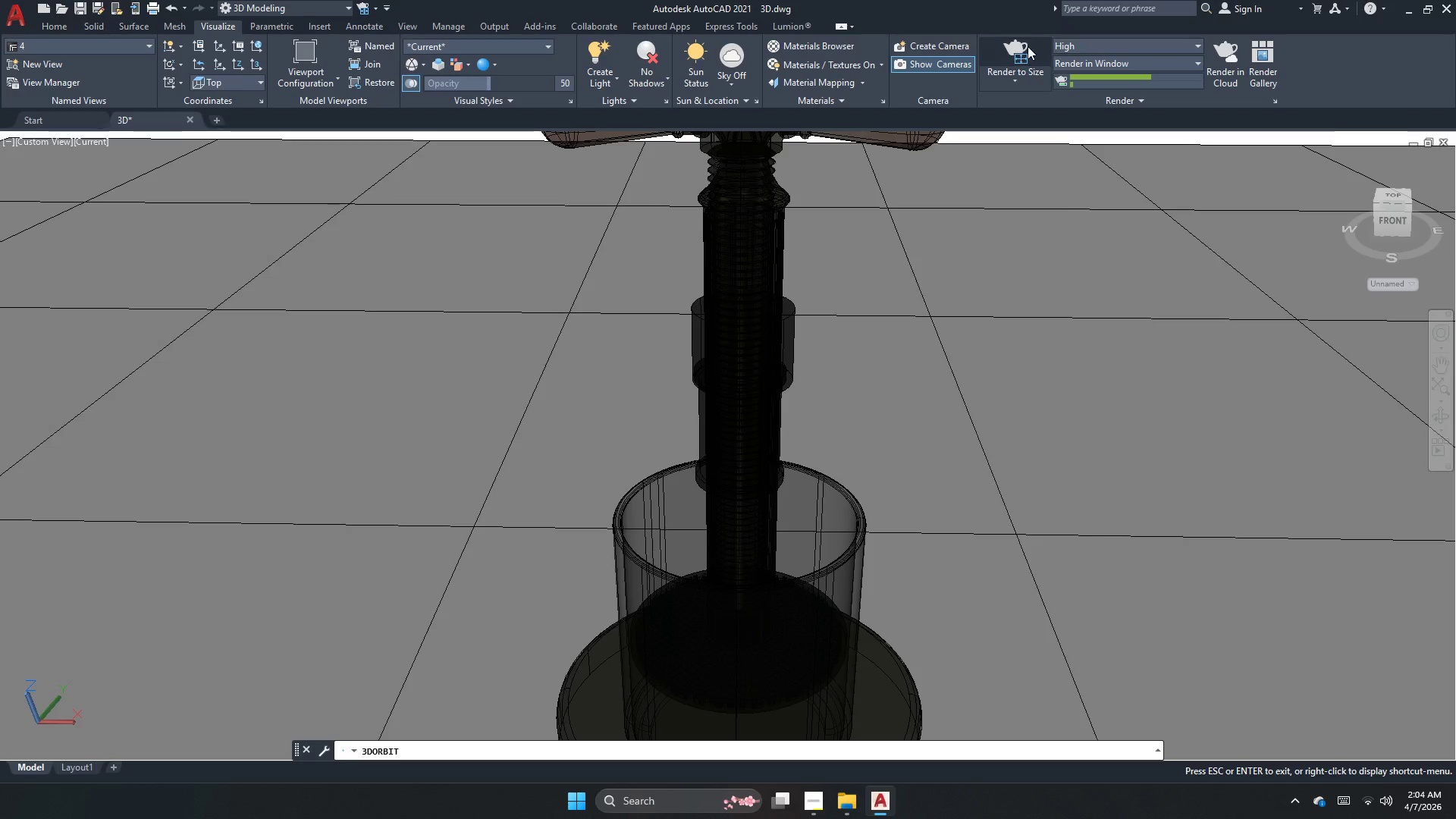 
left_click([1028, 46])
 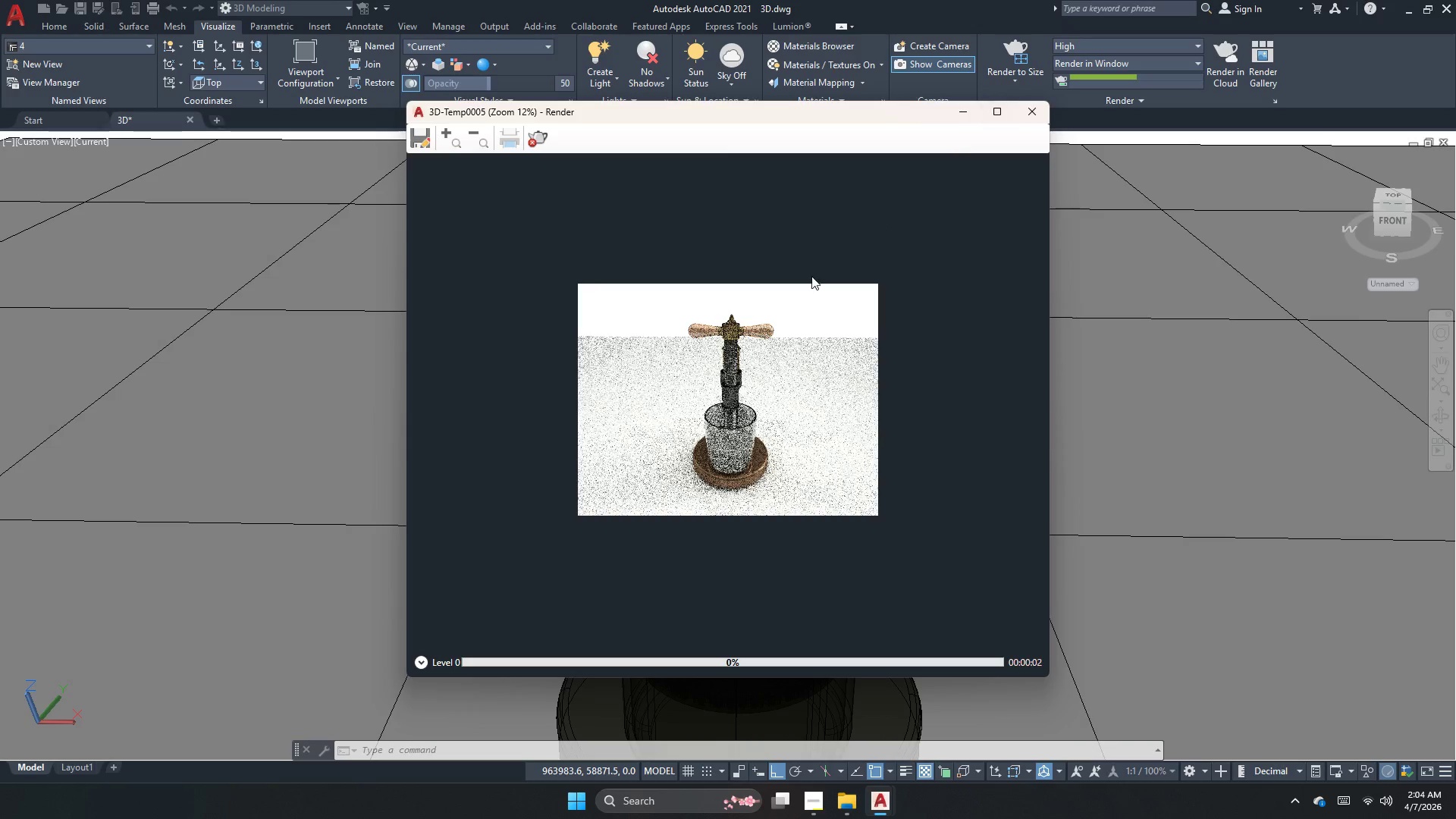 
scroll: coordinate [714, 368], scroll_direction: up, amount: 3.0
 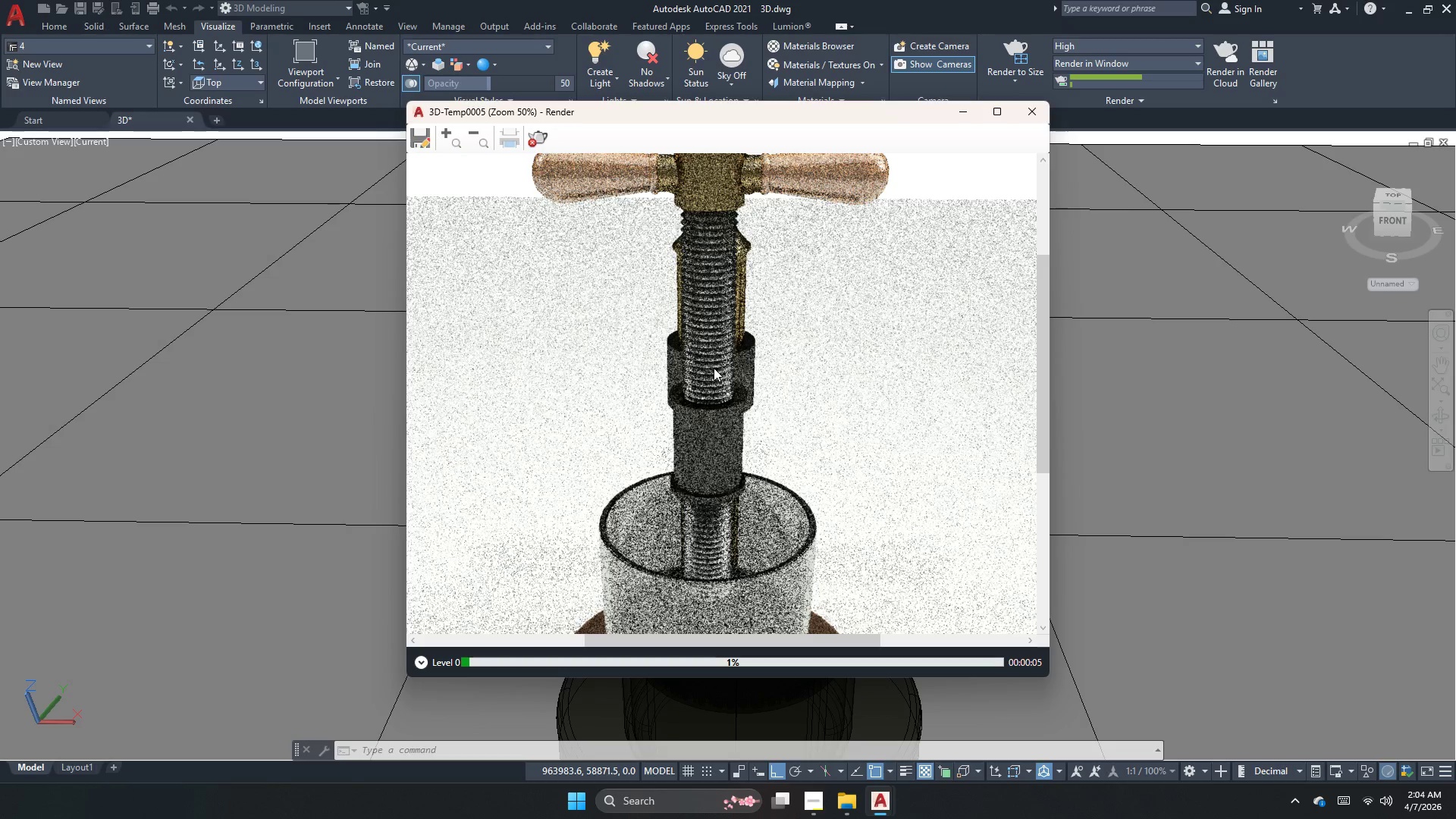 
scroll: coordinate [712, 372], scroll_direction: down, amount: 1.0
 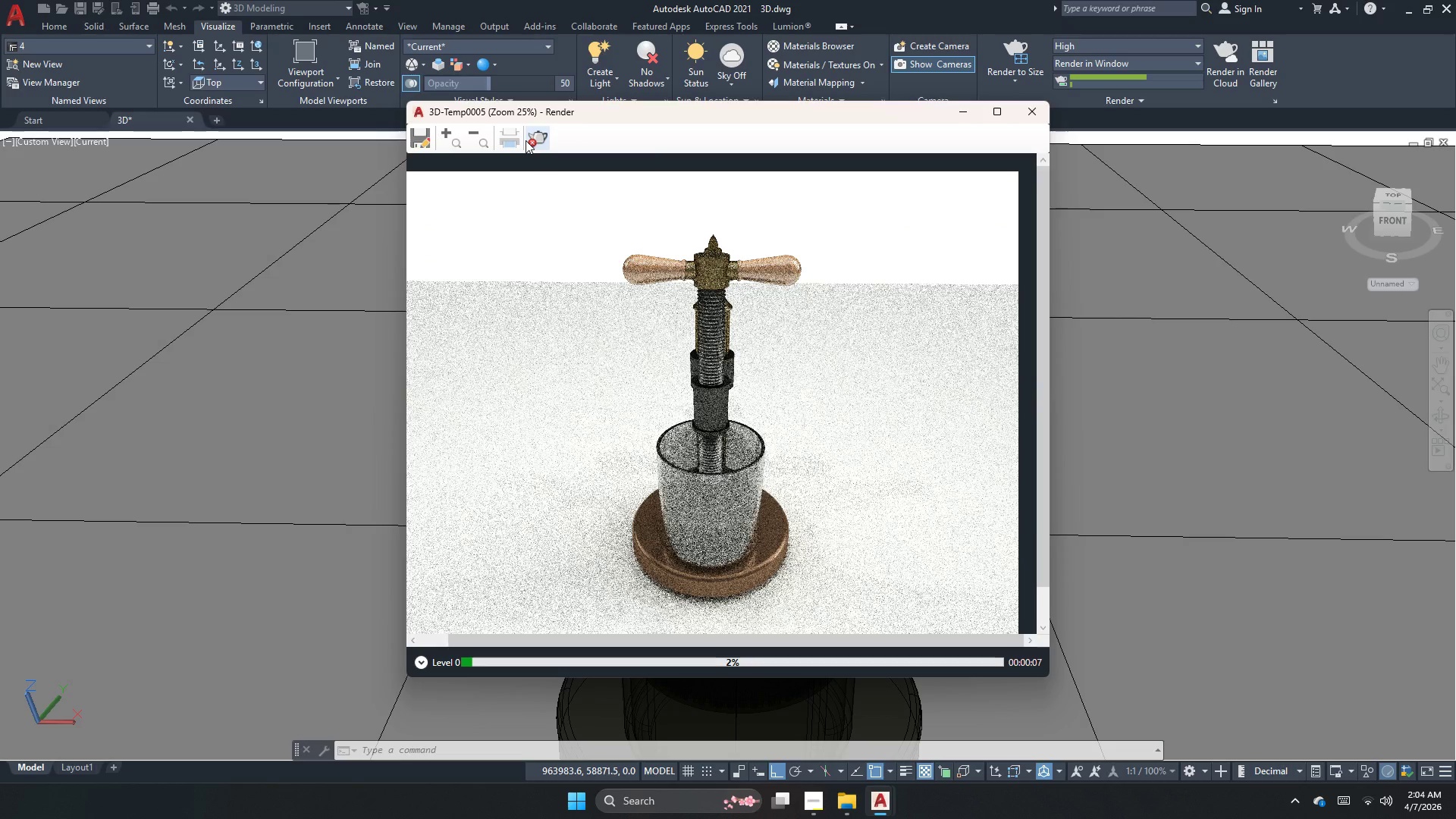 
left_click([536, 136])
 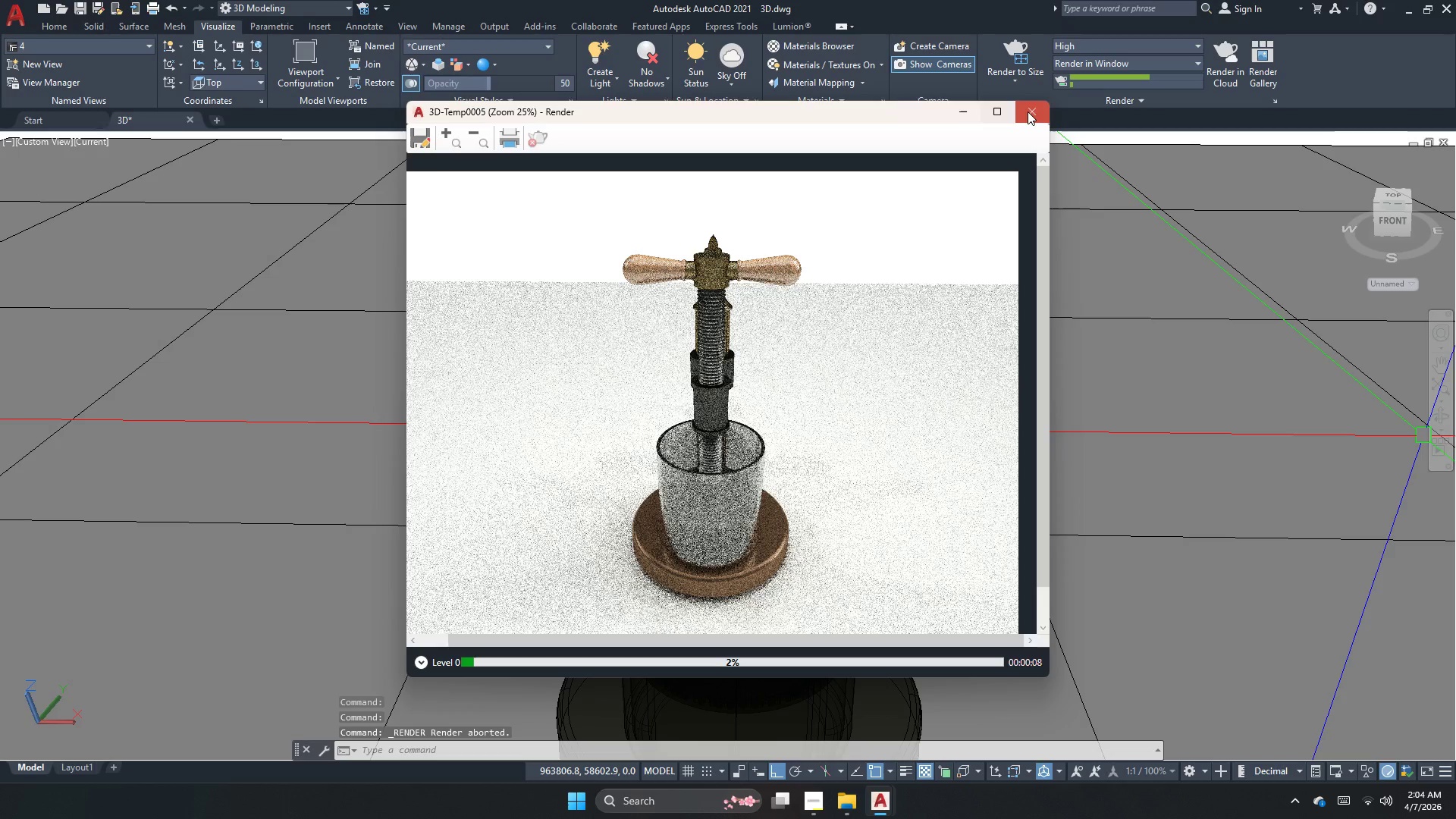 
left_click([1028, 110])
 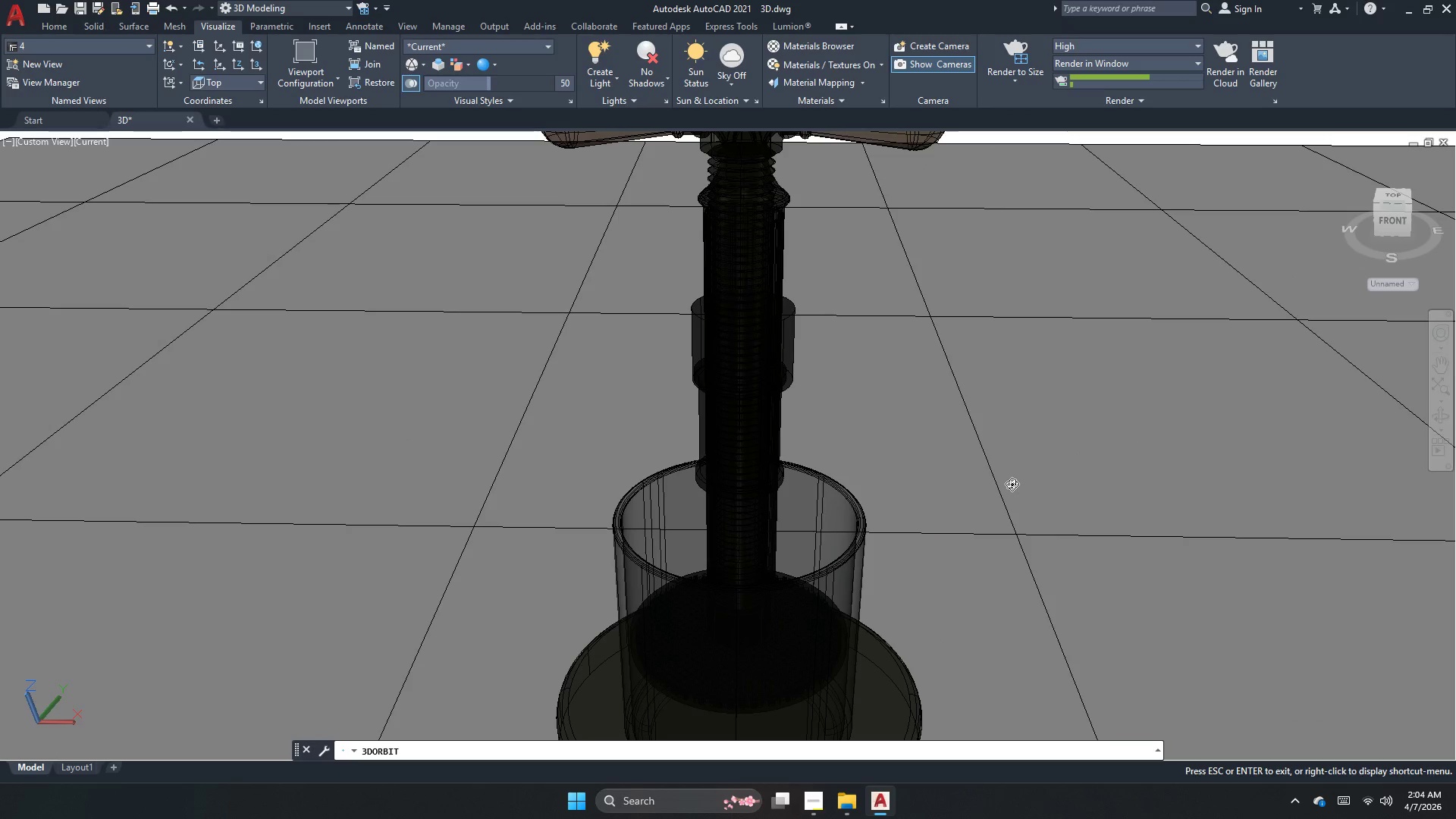 
wait(5.66)
 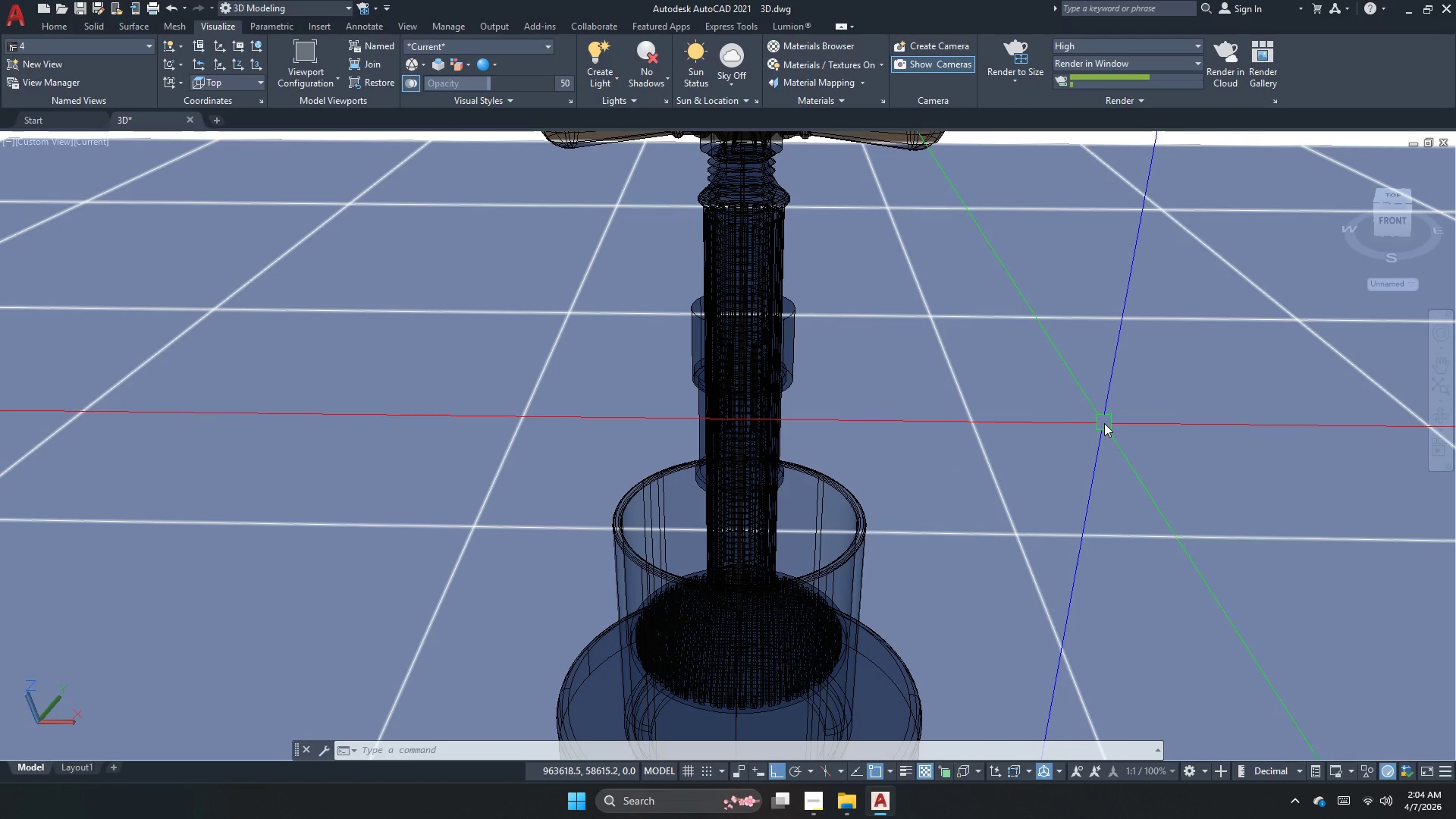 
scroll: coordinate [999, 484], scroll_direction: down, amount: 1.0
 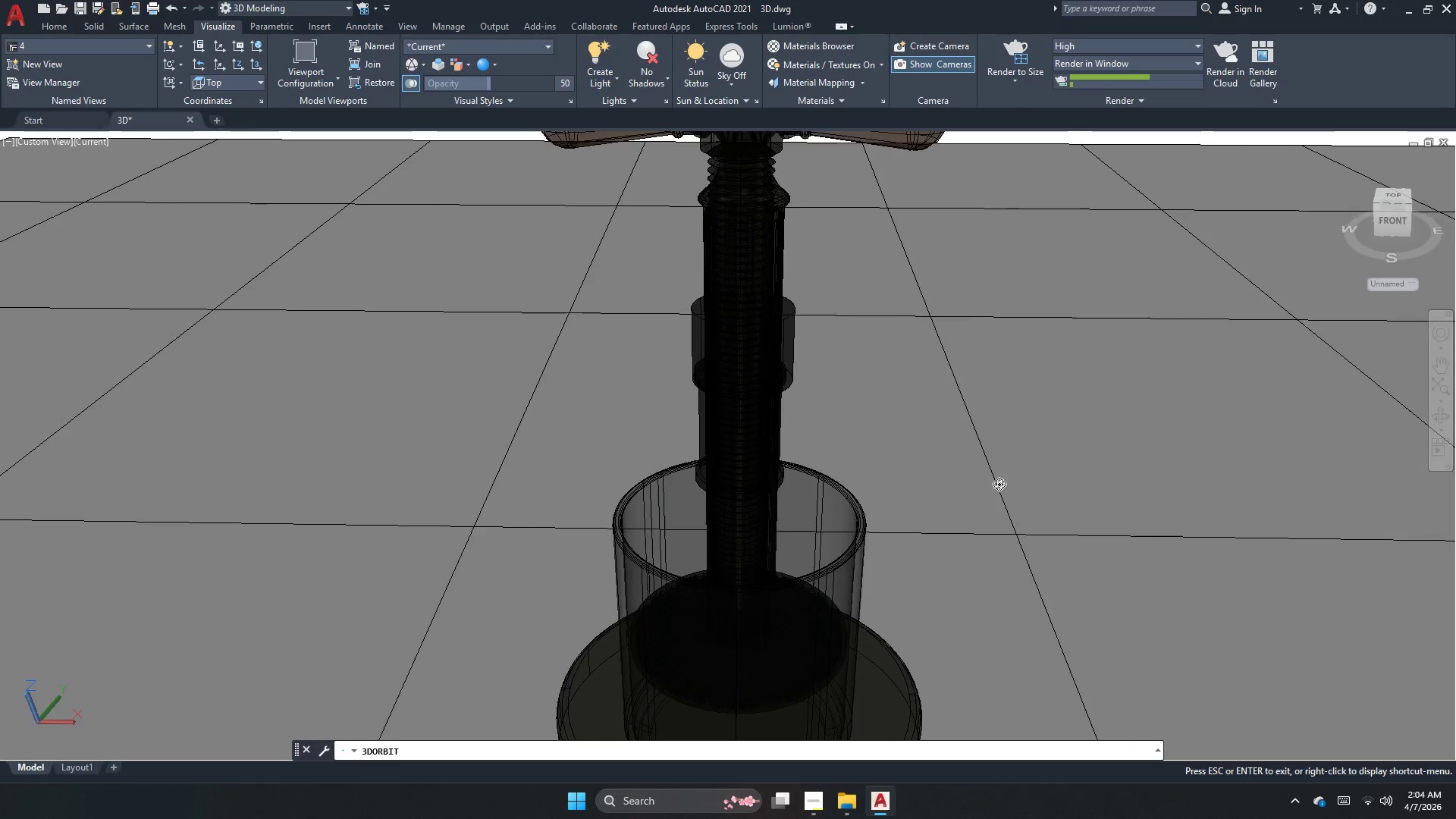 
scroll: coordinate [999, 484], scroll_direction: up, amount: 2.0
 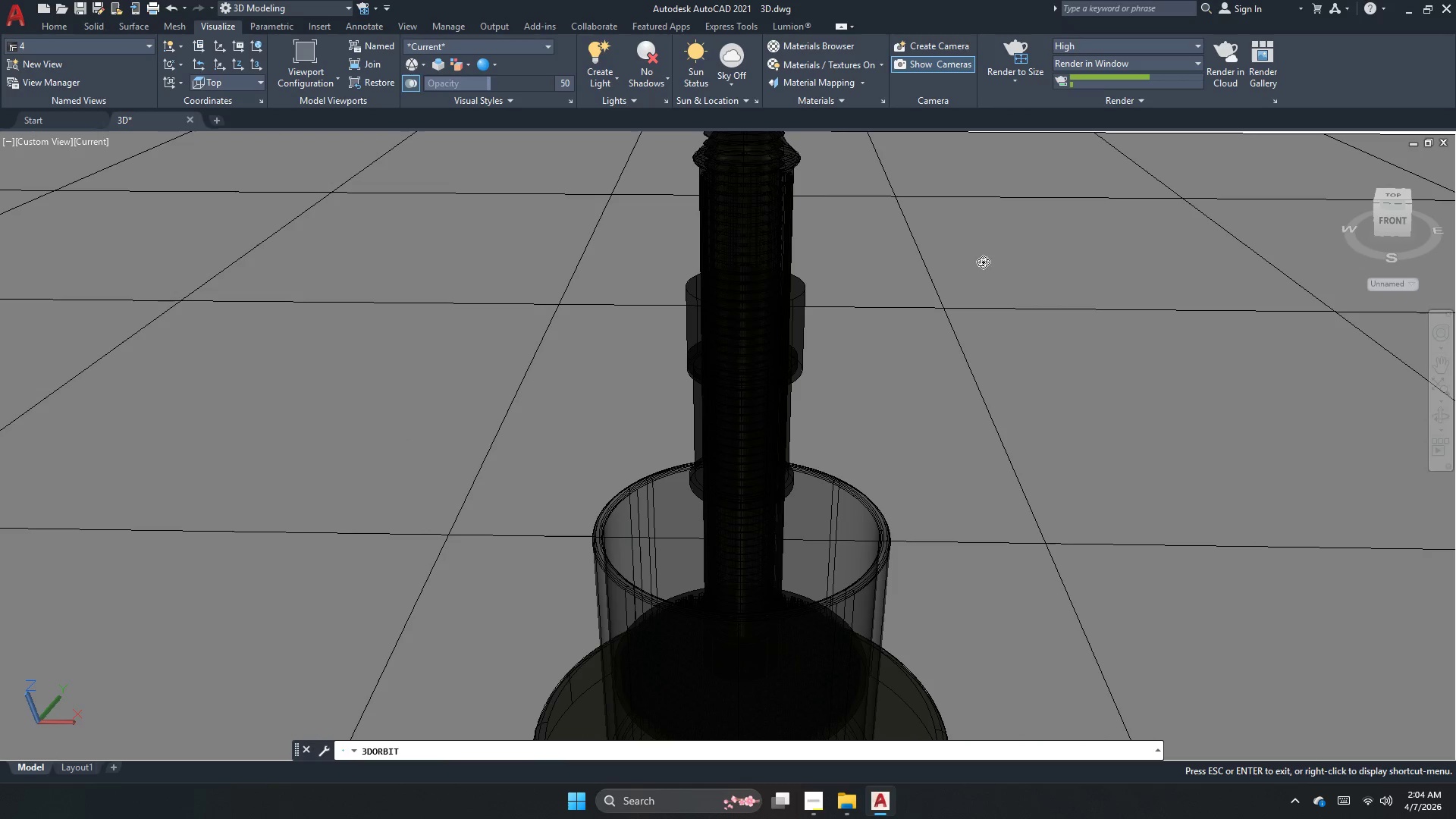 
left_click([1013, 62])
 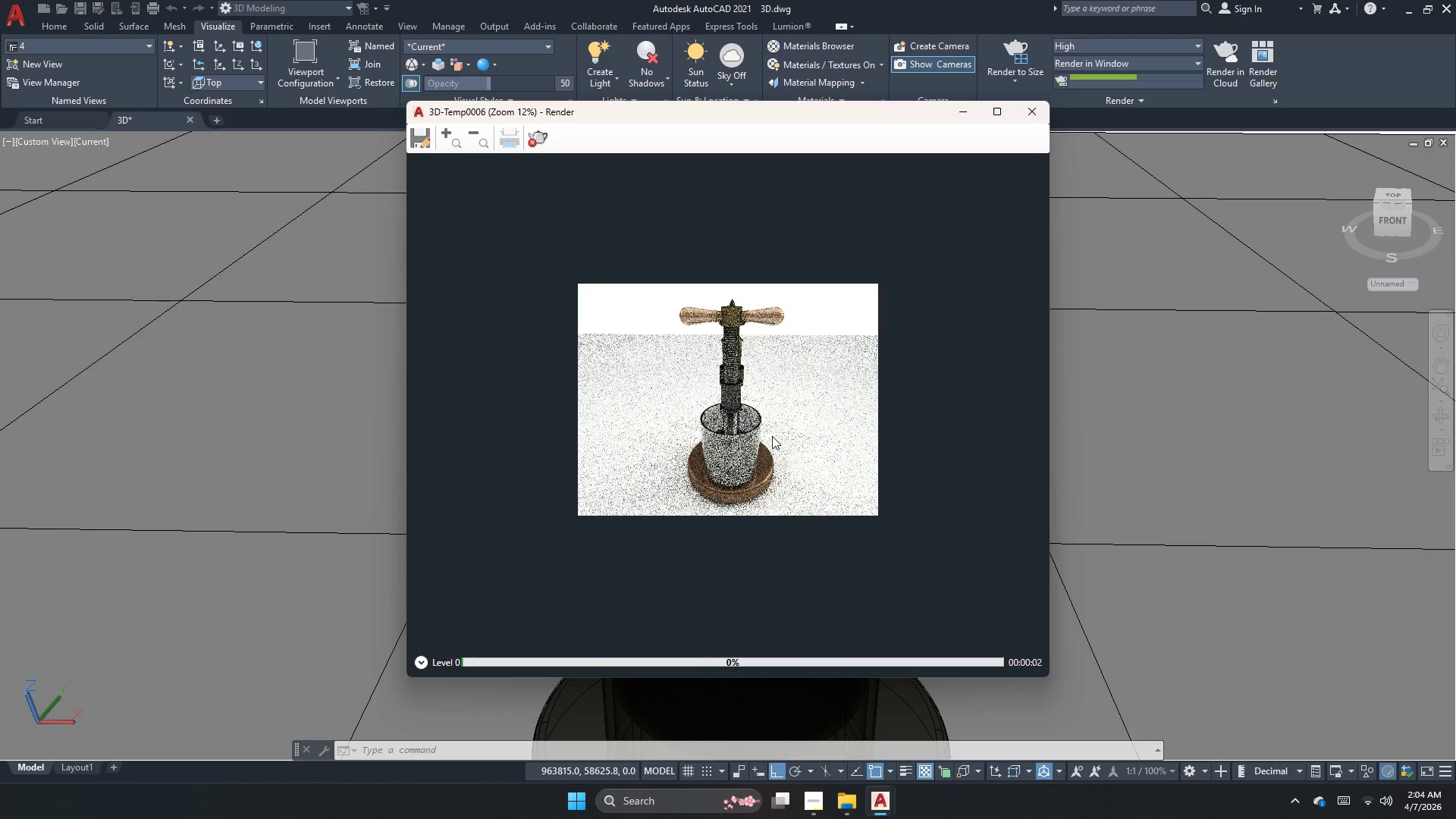 
scroll: coordinate [723, 172], scroll_direction: up, amount: 2.0
 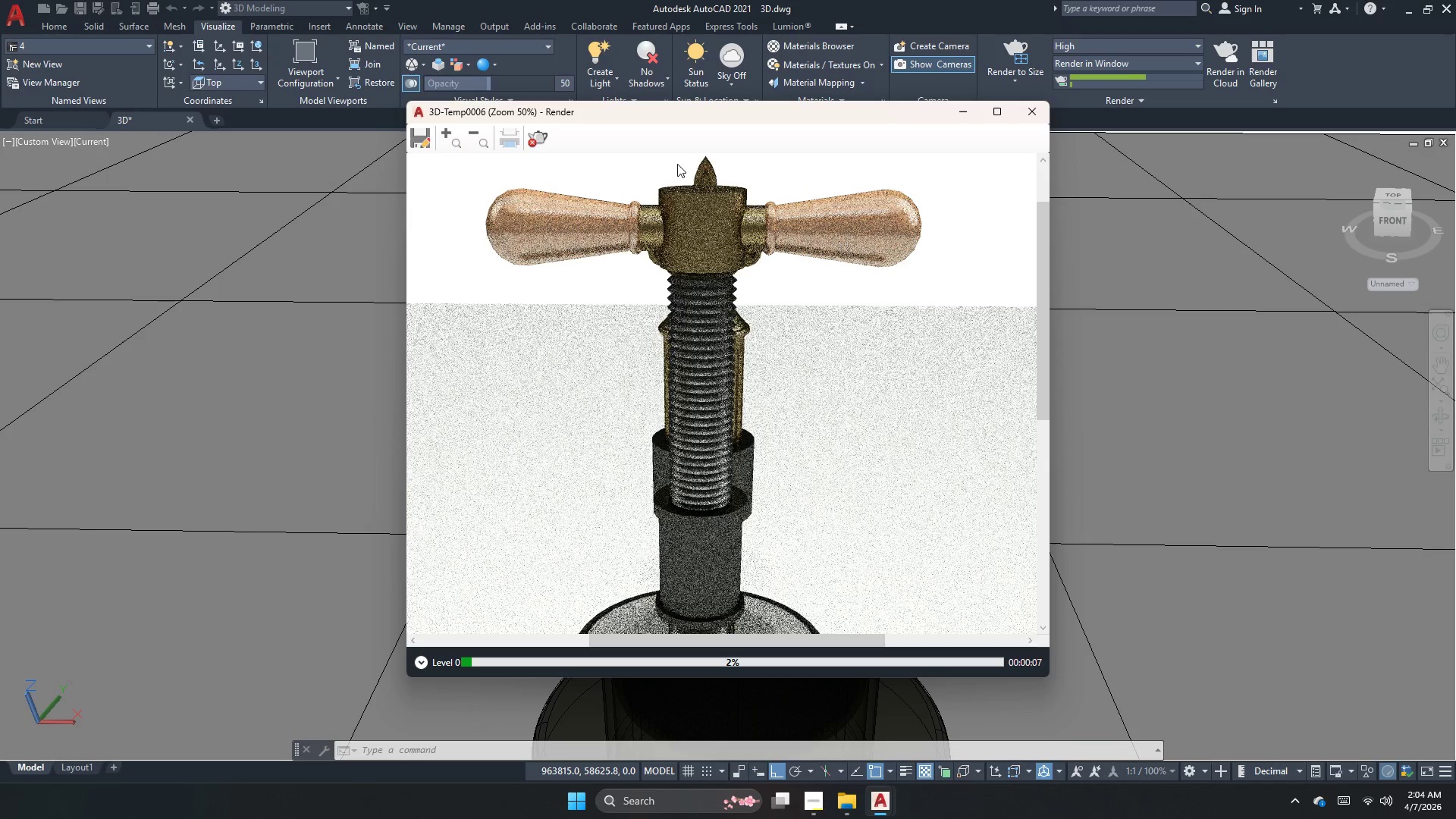 
left_click([538, 143])
 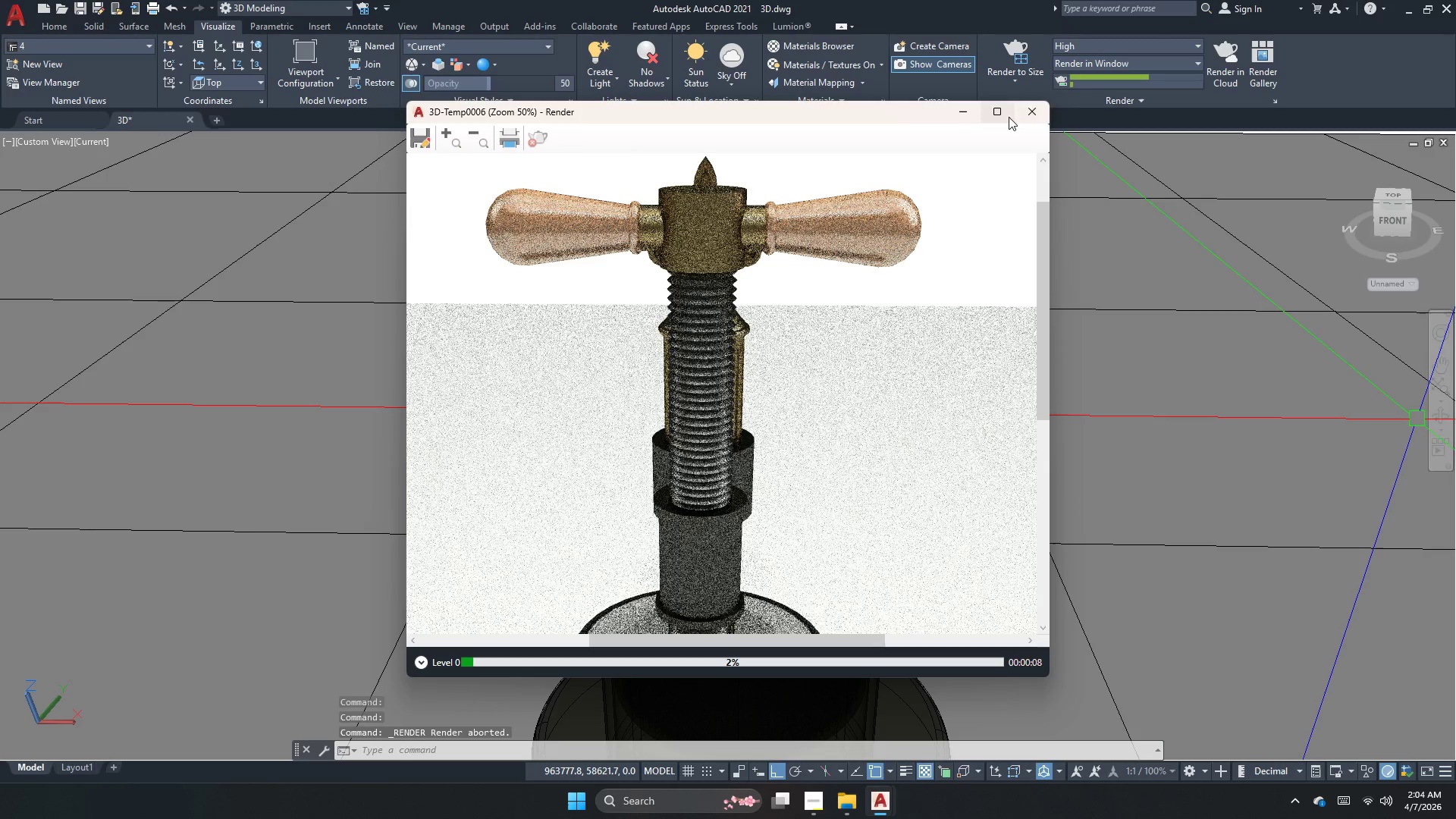 
left_click([1036, 111])
 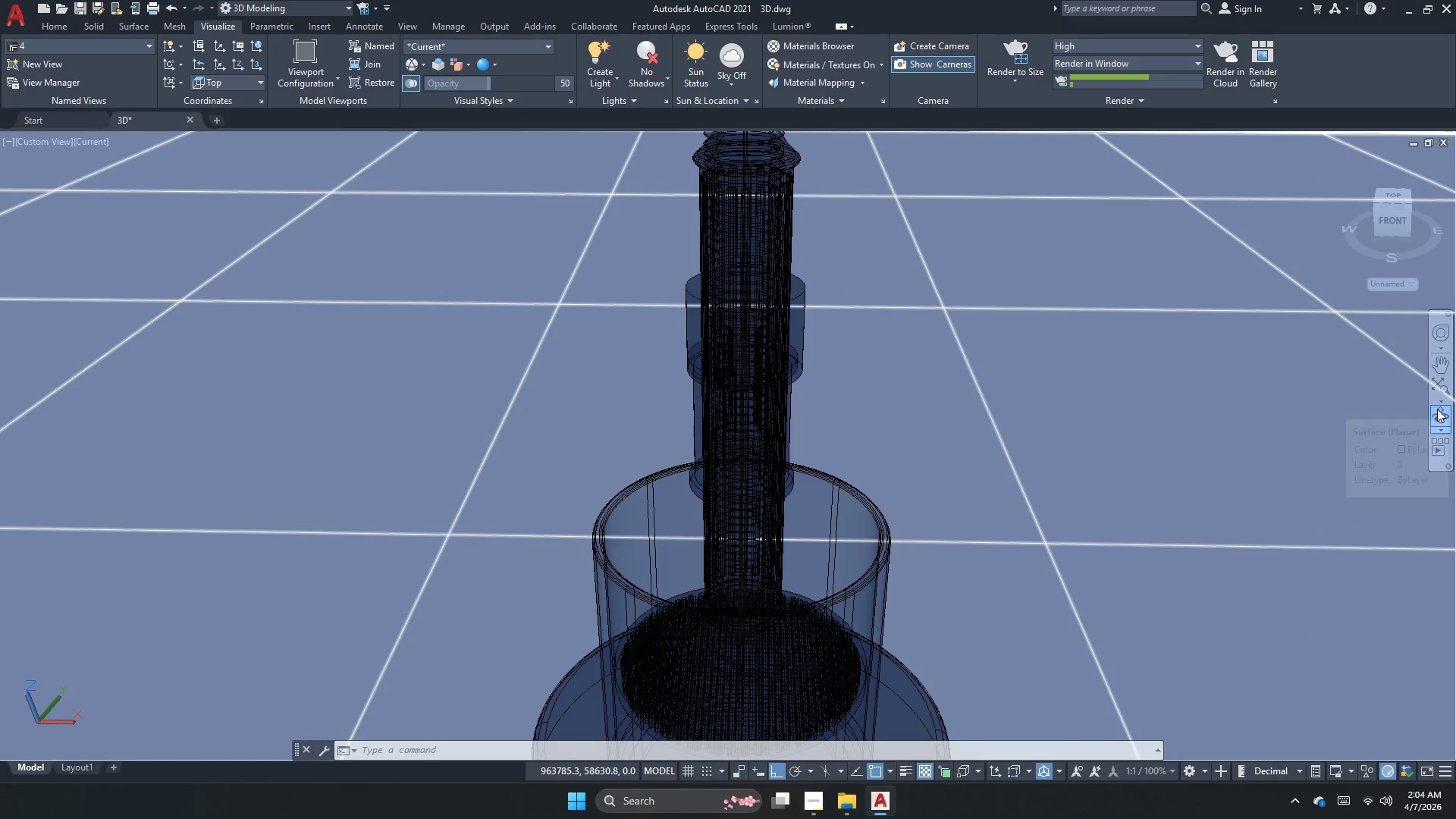 
left_click([1437, 421])
 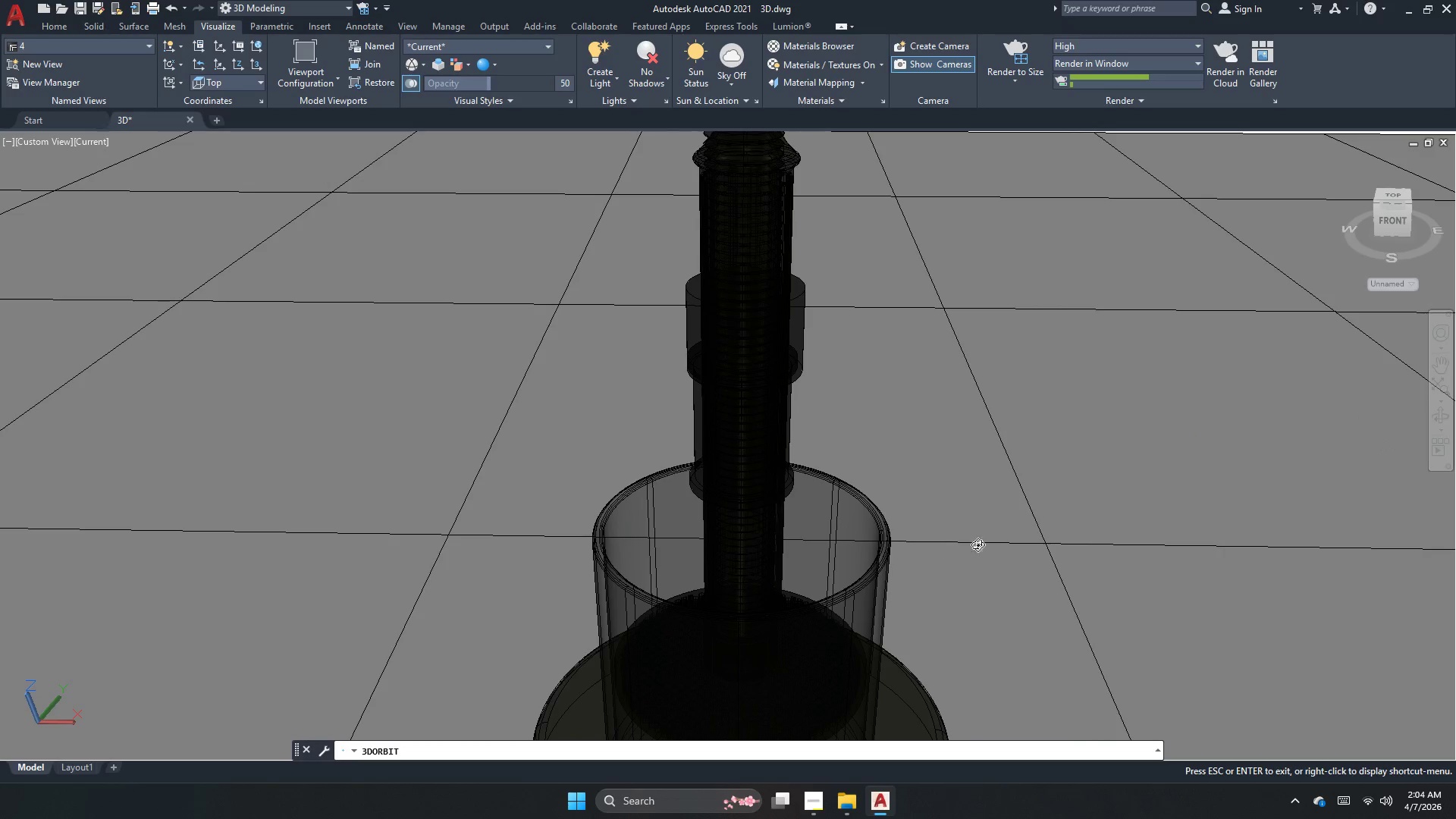 
left_click_drag(start_coordinate=[979, 547], to_coordinate=[981, 573])
 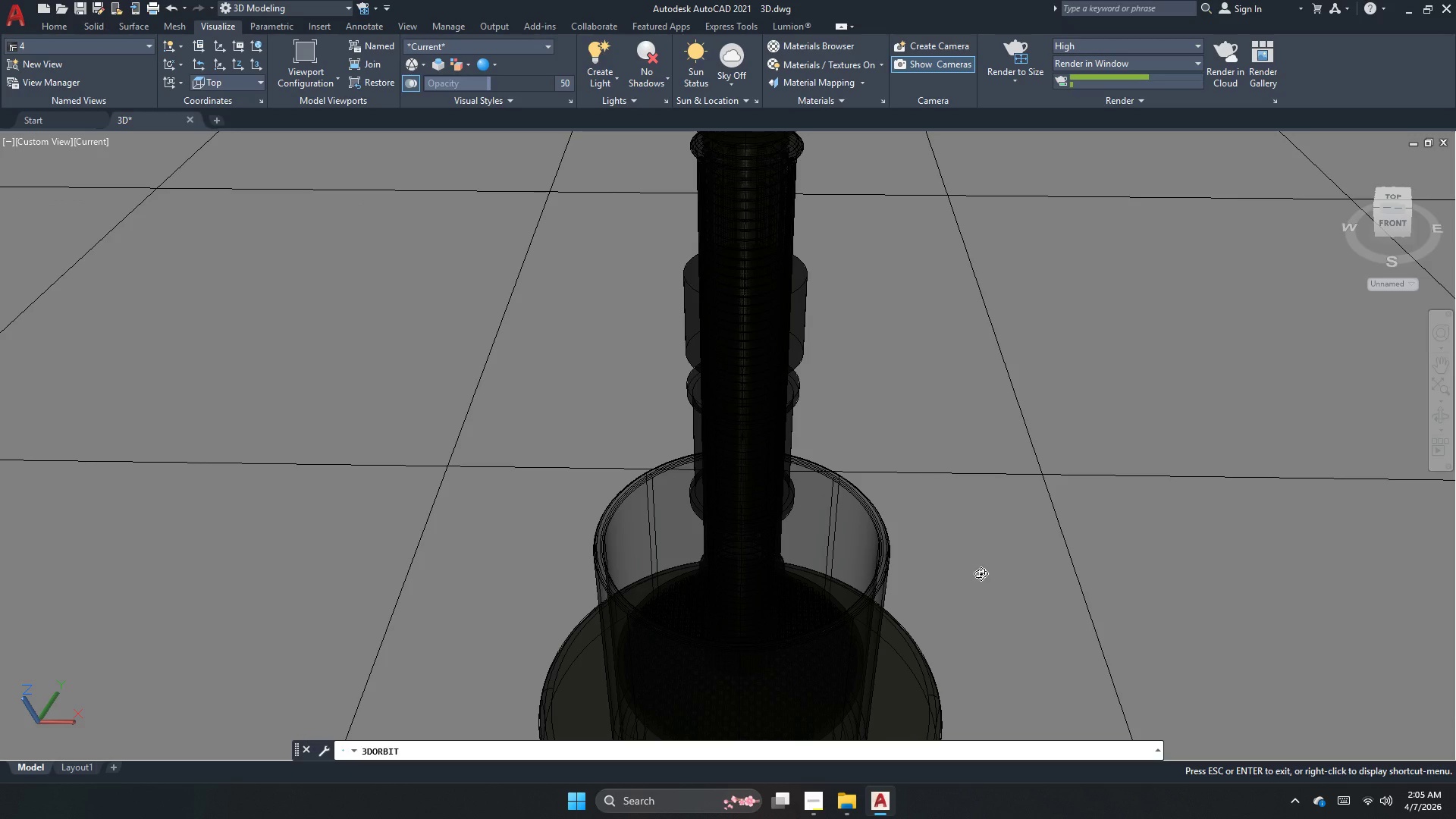 
key(Escape)
 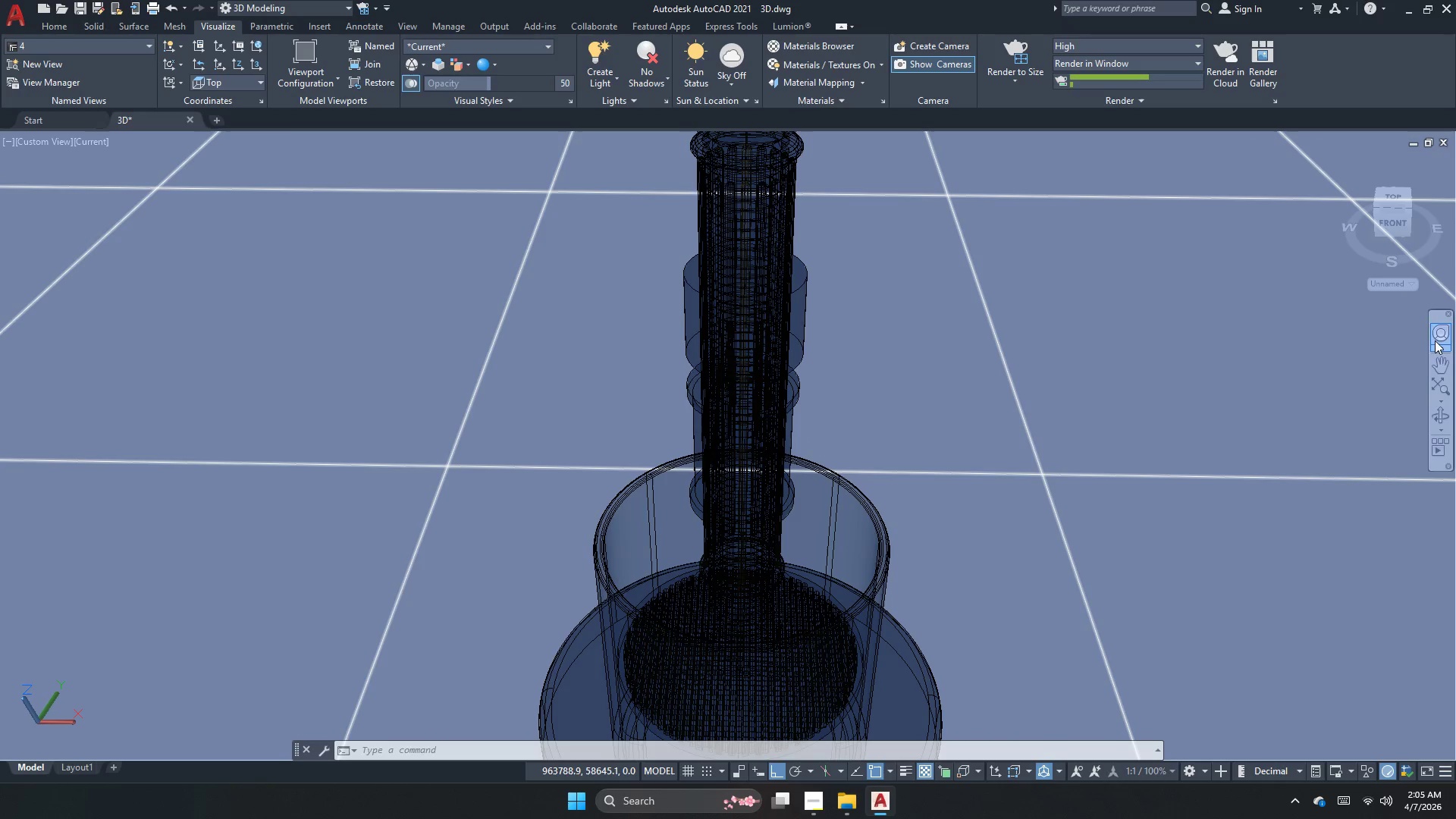 
left_click([1433, 361])
 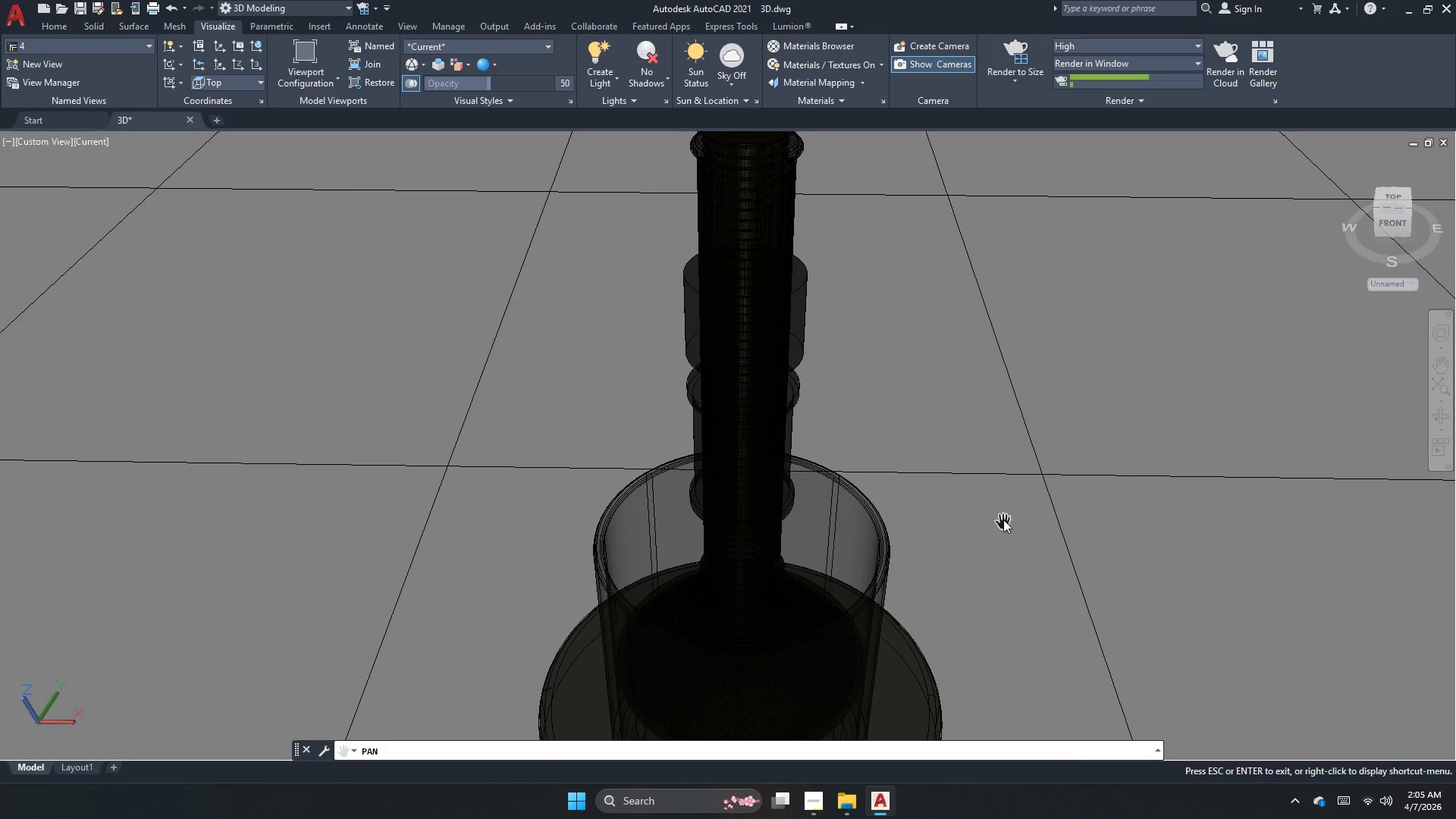 
left_click_drag(start_coordinate=[1000, 519], to_coordinate=[946, 500])
 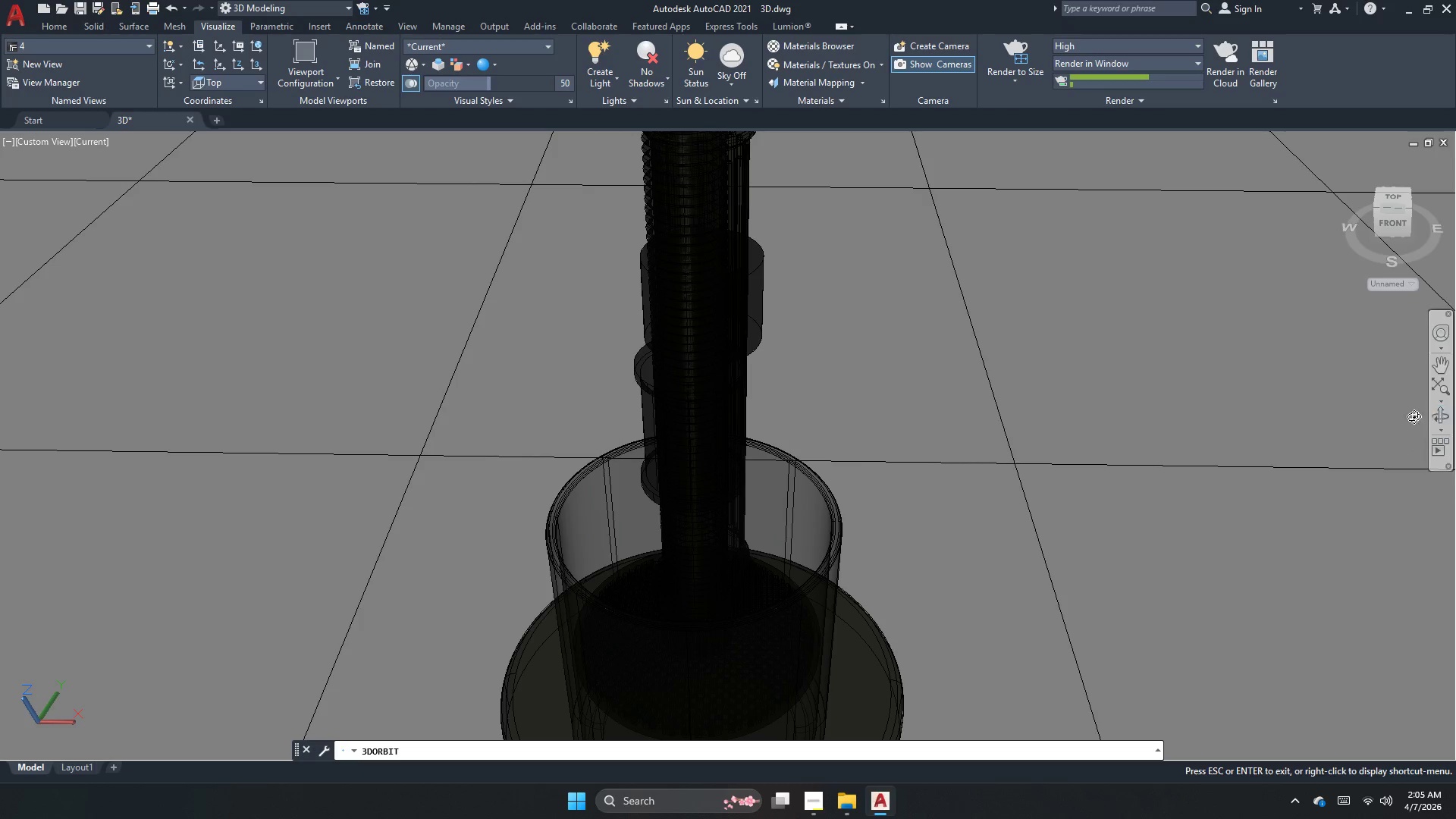 
left_click_drag(start_coordinate=[701, 494], to_coordinate=[711, 497])
 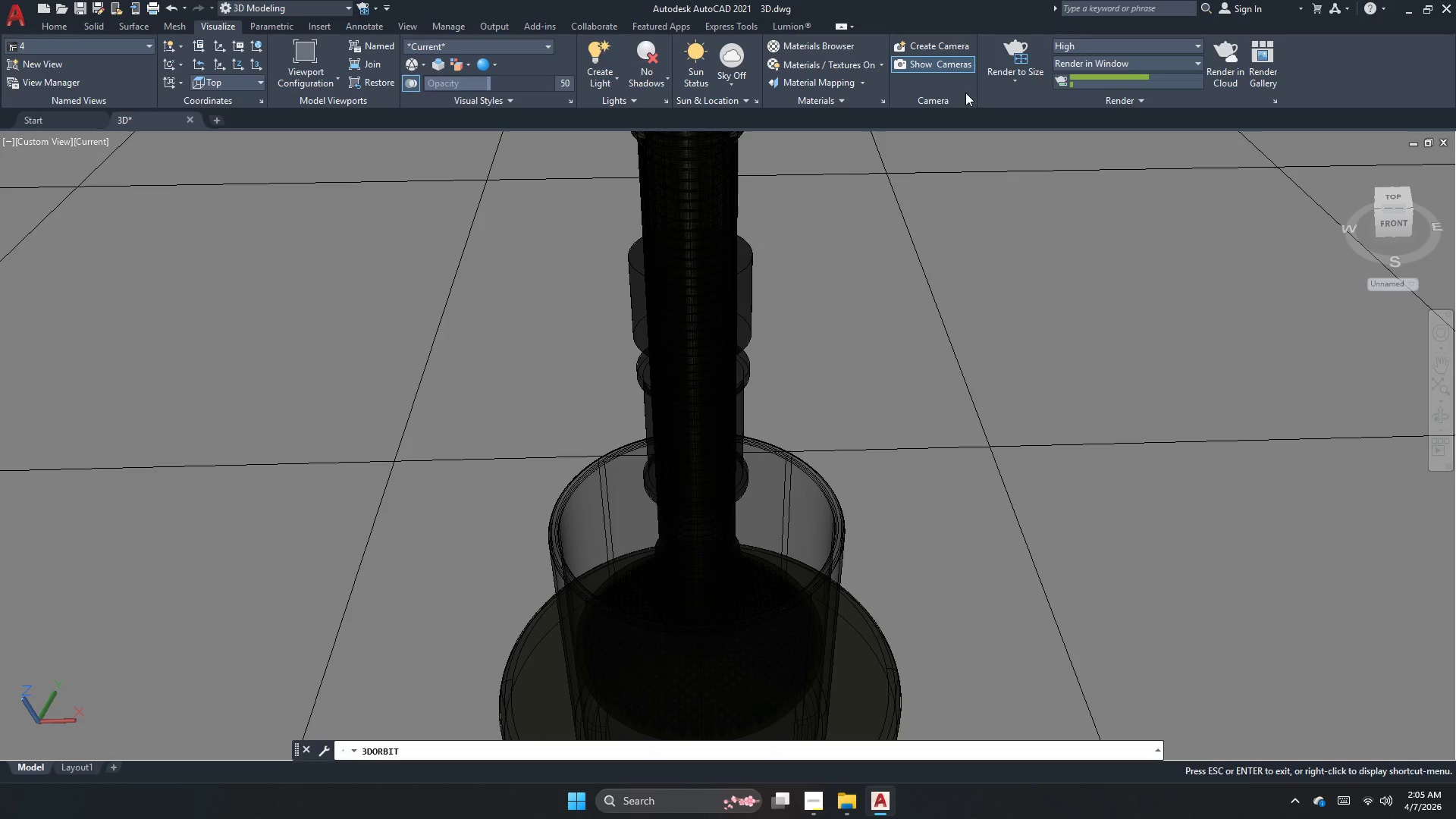 
key(Escape)
 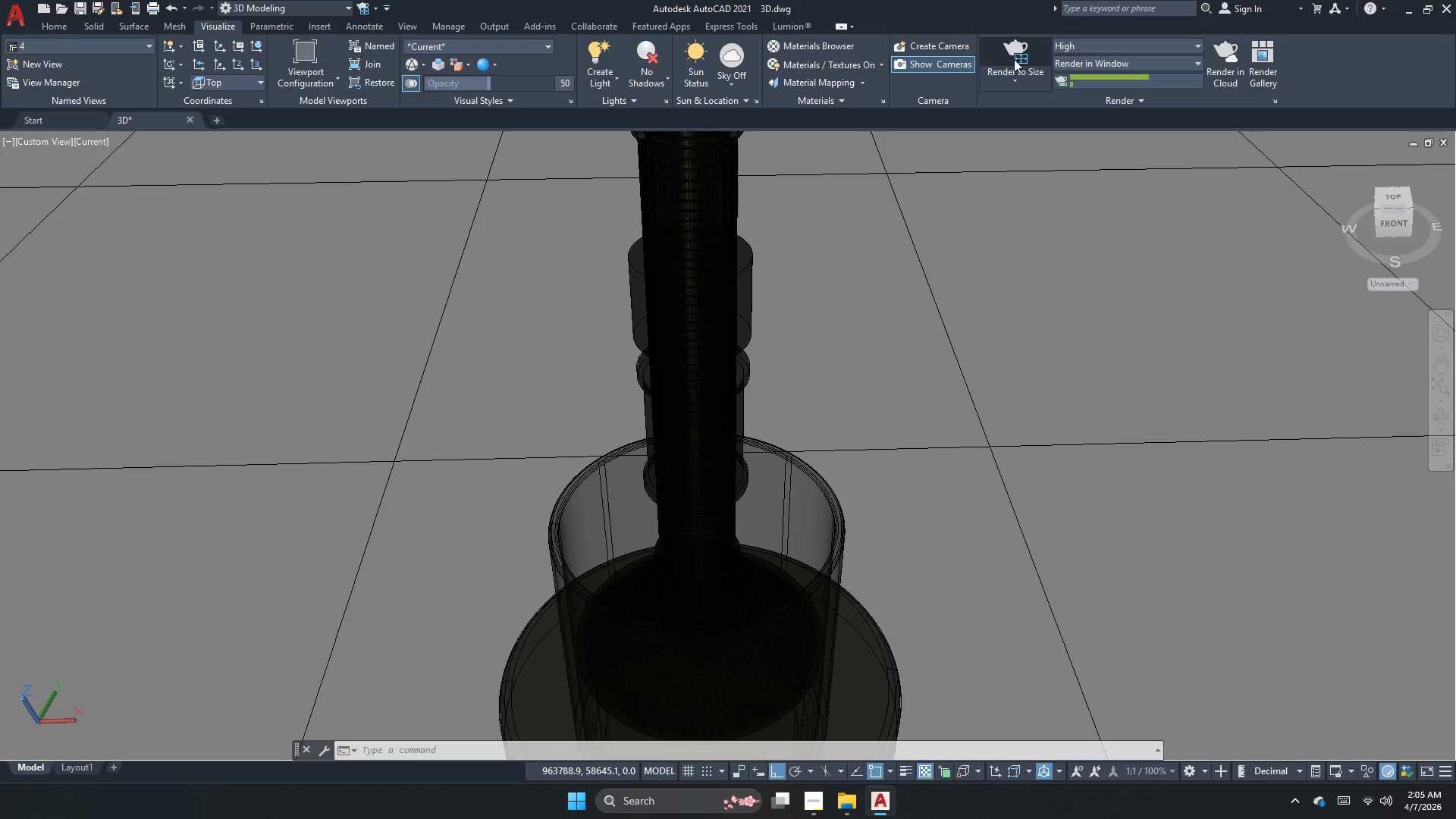 
left_click([1014, 59])
 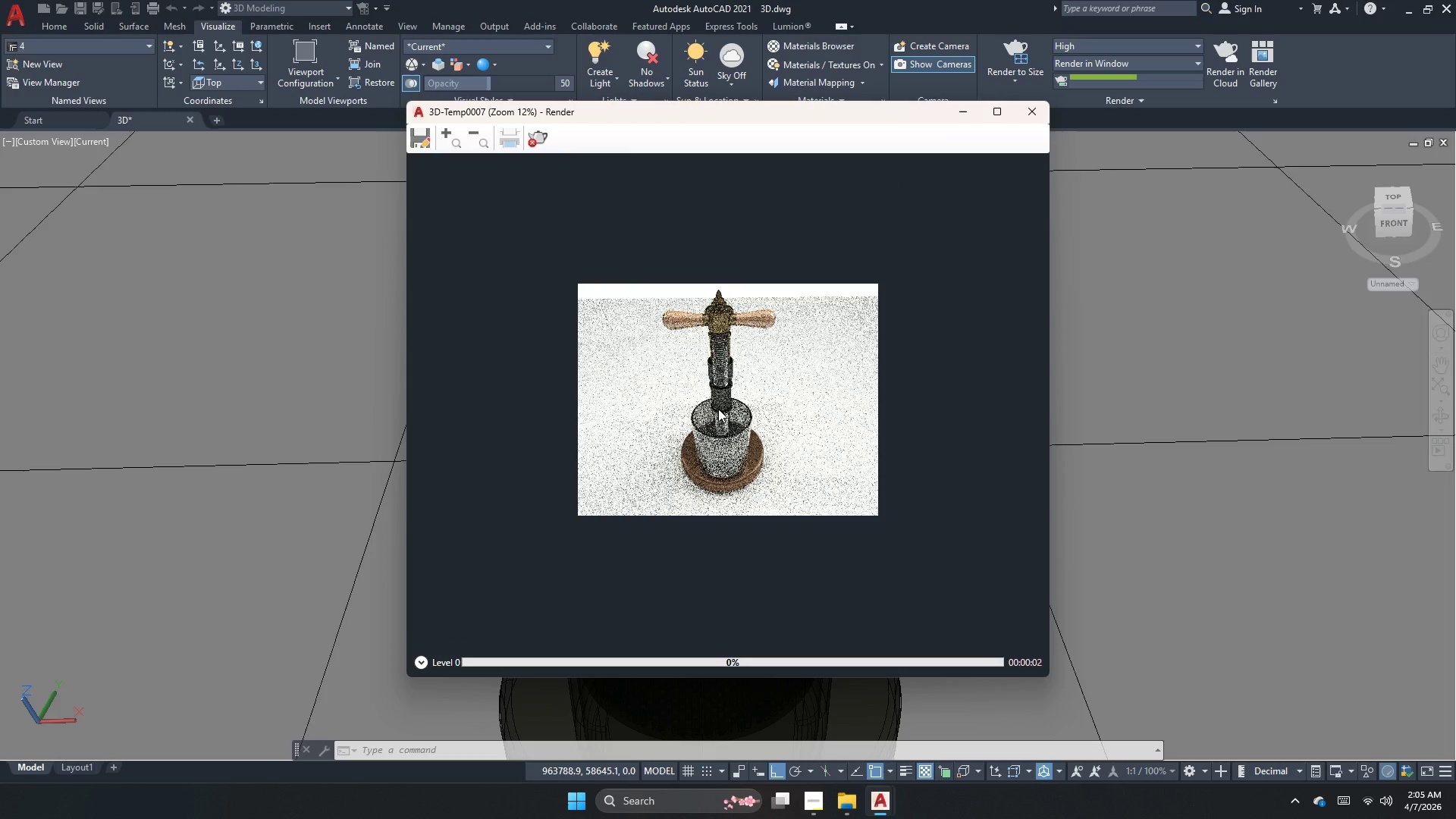 
scroll: coordinate [700, 292], scroll_direction: up, amount: 2.0
 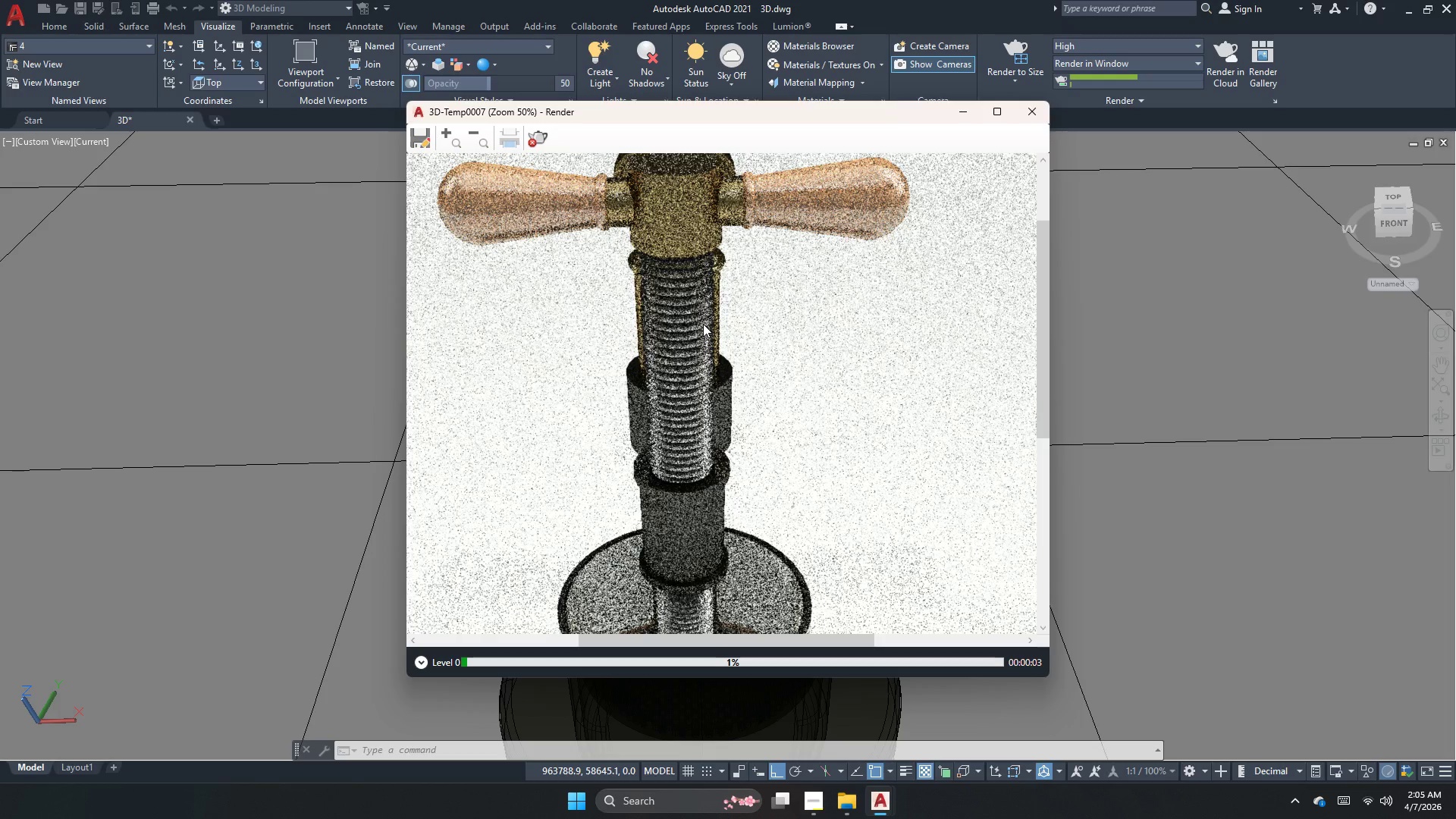 
scroll: coordinate [708, 312], scroll_direction: down, amount: 4.0
 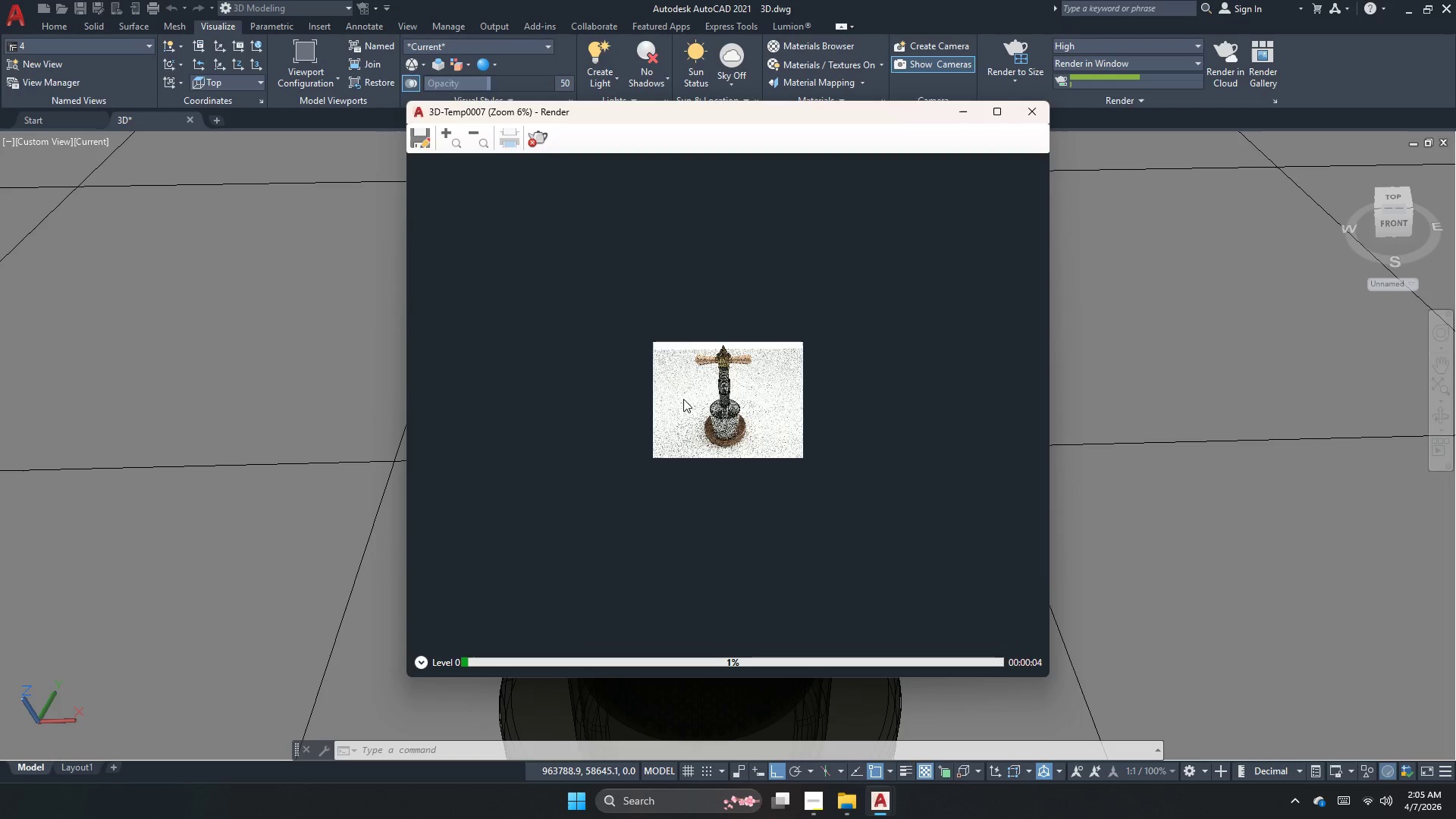 
scroll: coordinate [683, 406], scroll_direction: up, amount: 1.0
 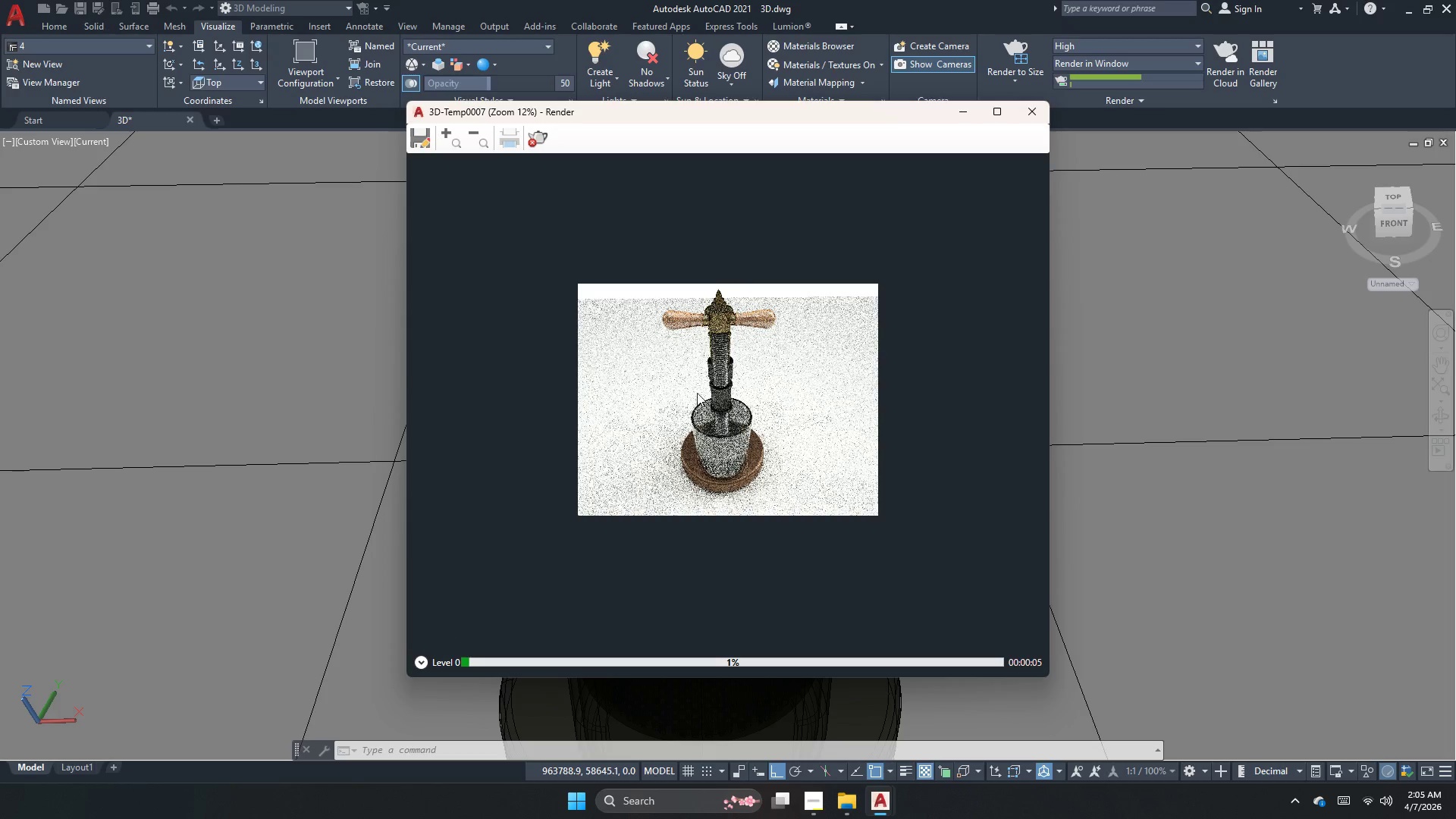 
key(Escape)
 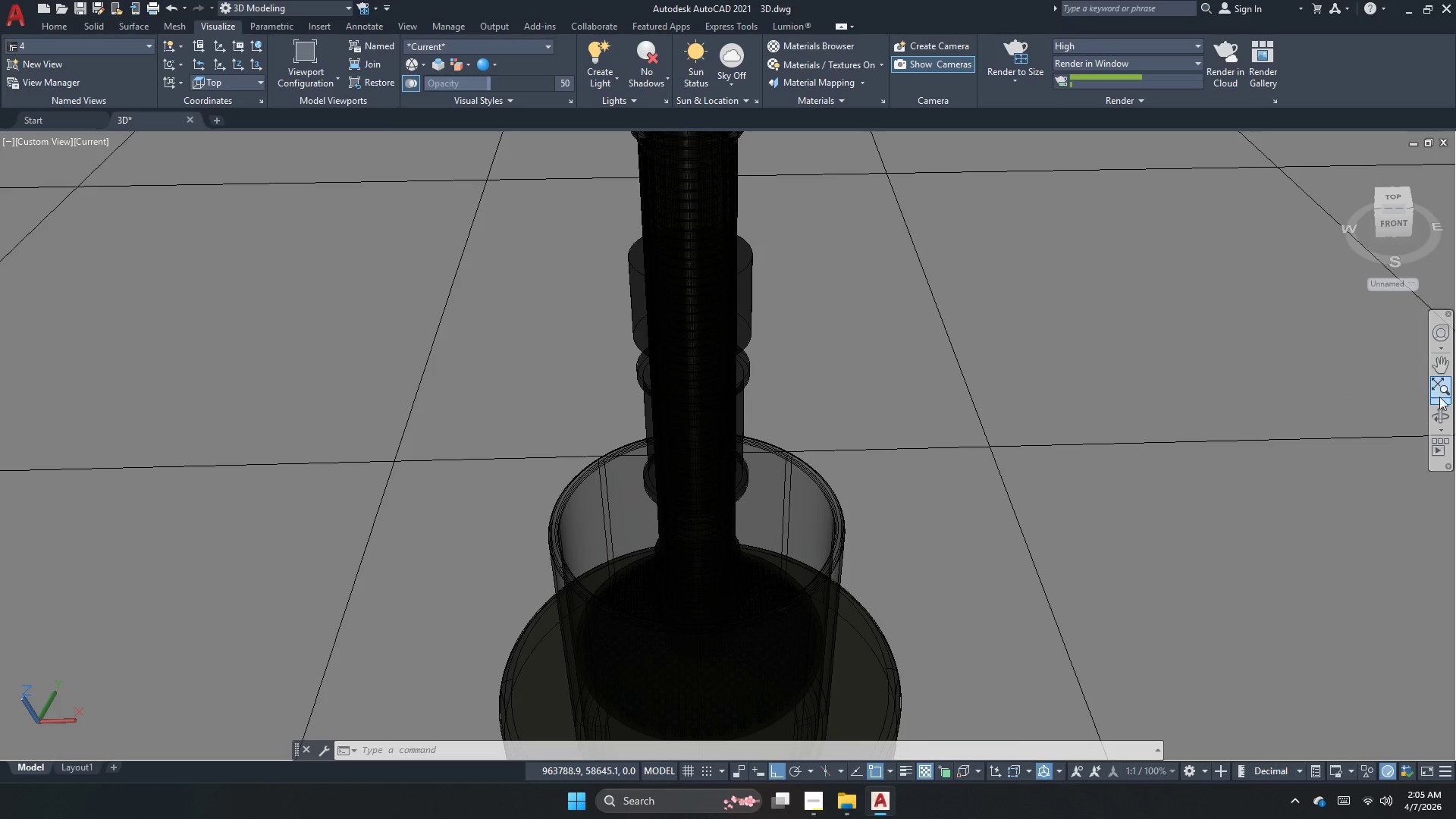 
left_click([1441, 372])
 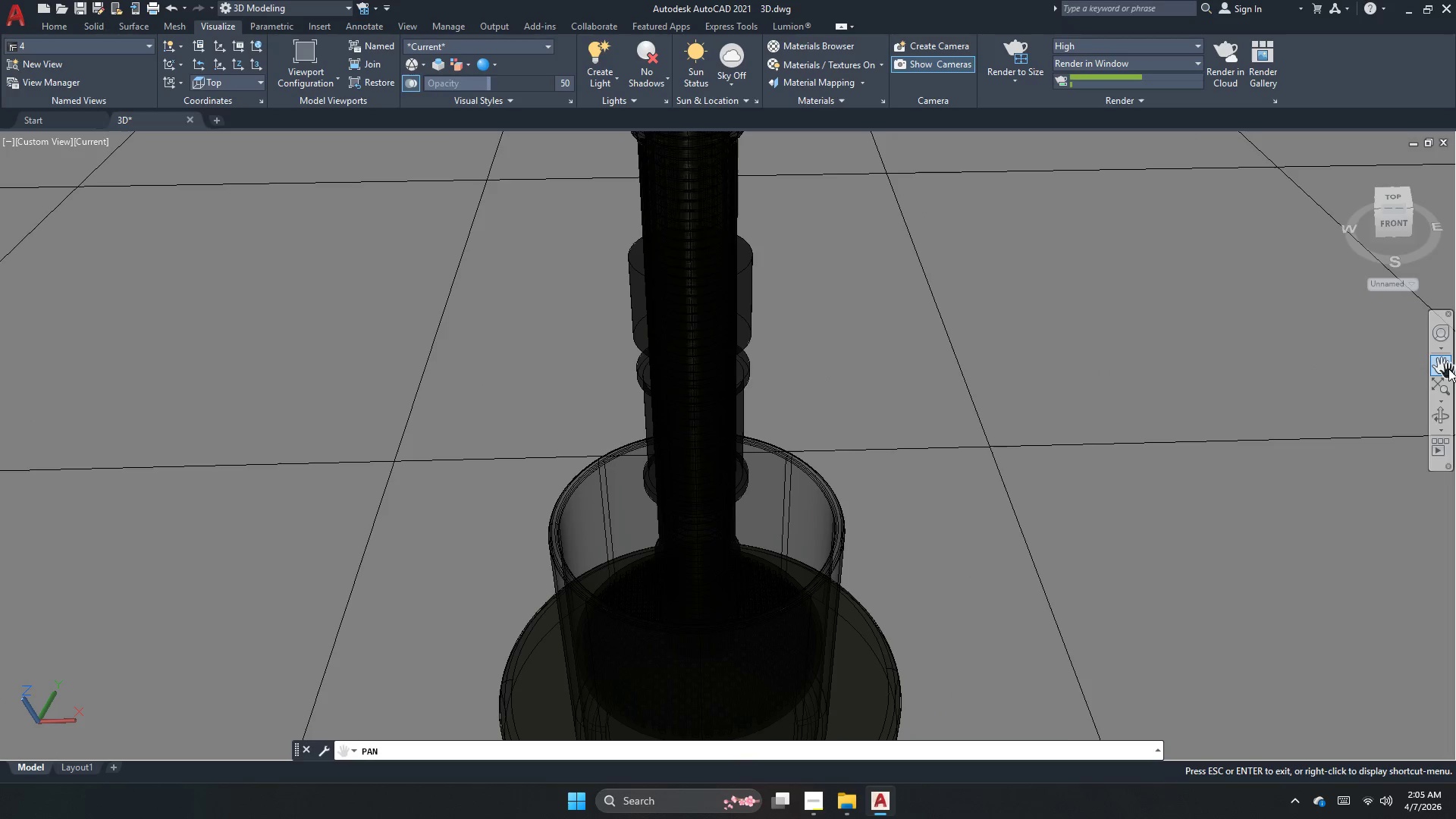 
left_click_drag(start_coordinate=[865, 362], to_coordinate=[864, 380])
 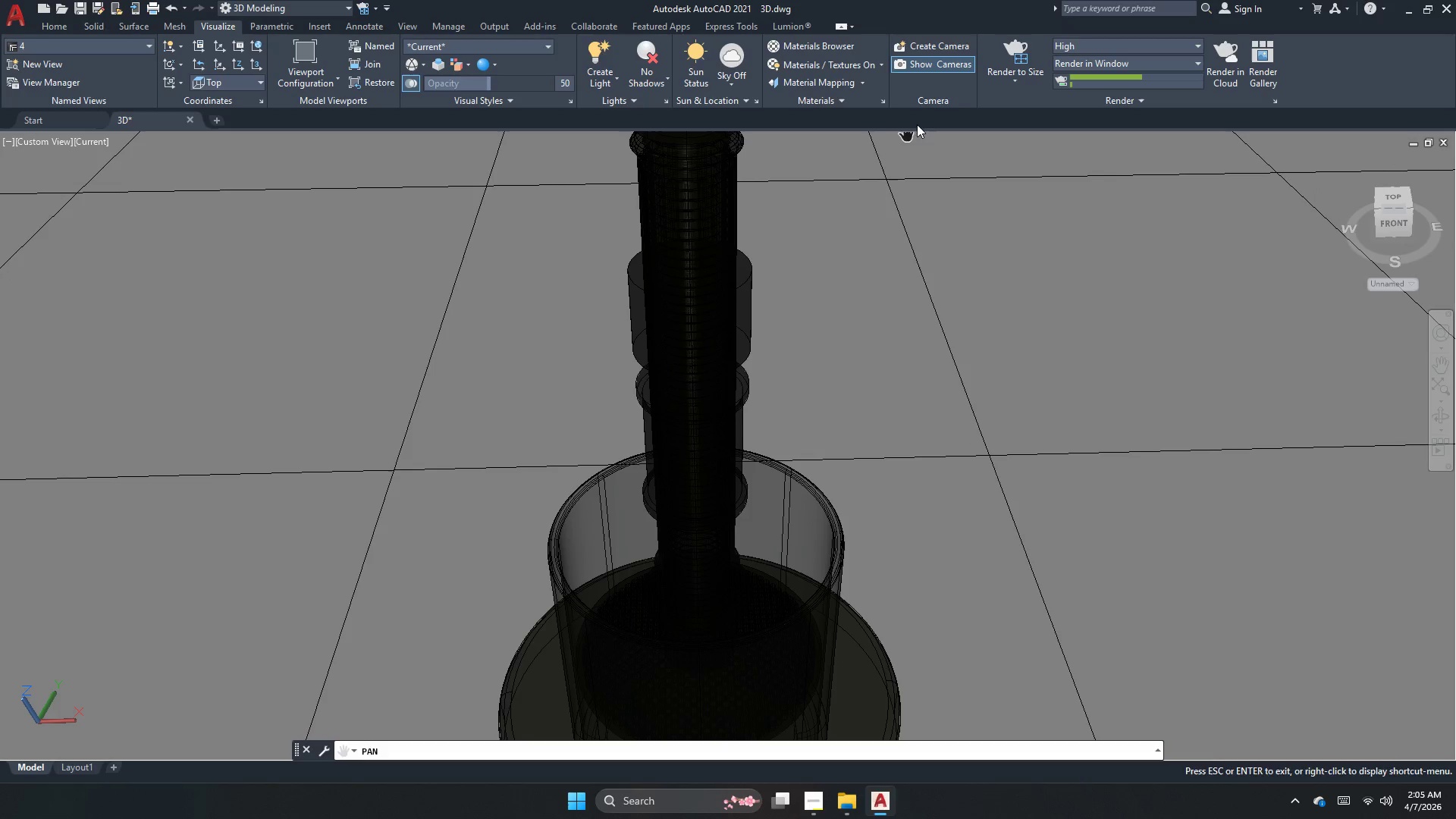 
key(Escape)
 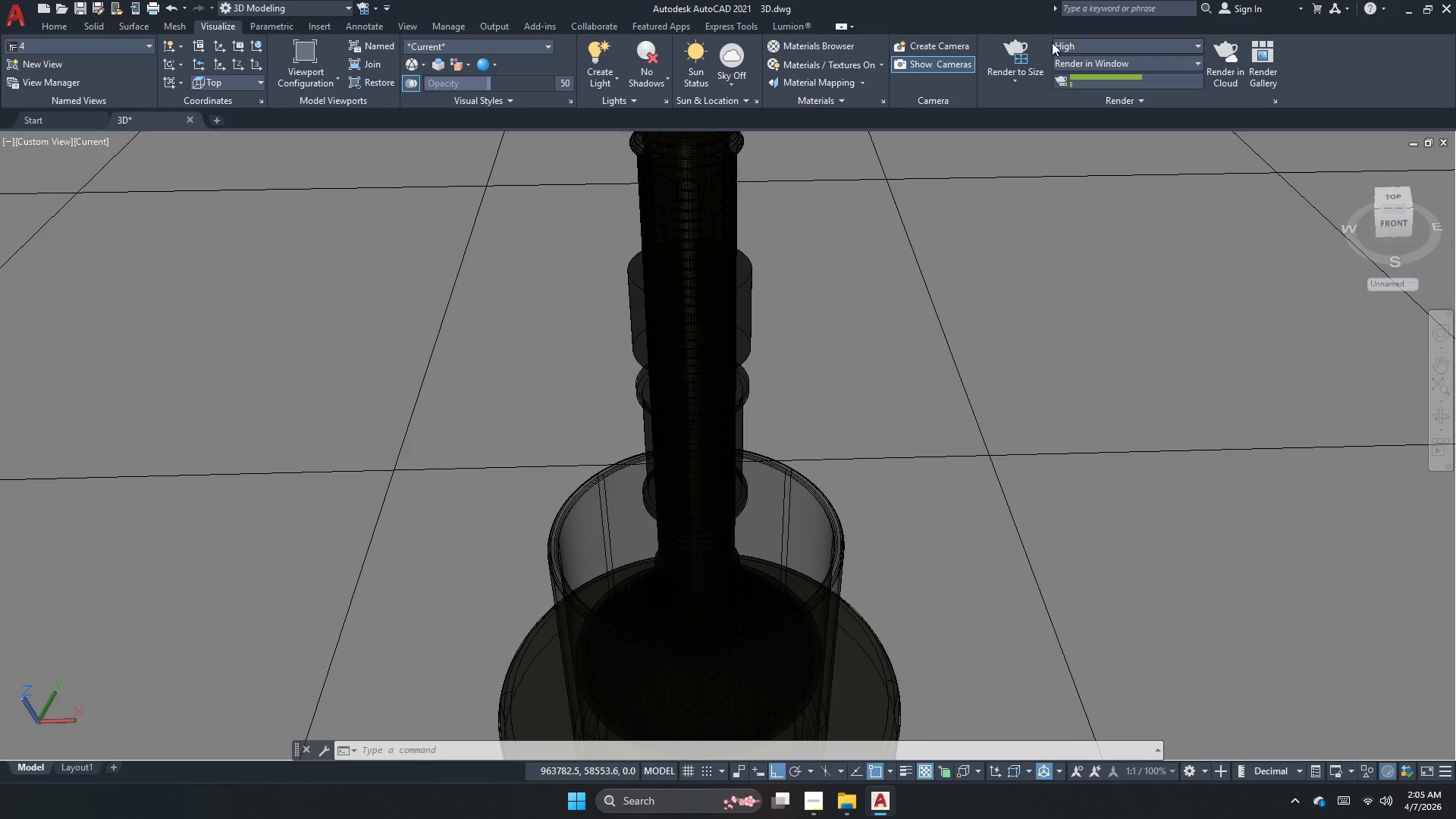 
left_click([1049, 42])
 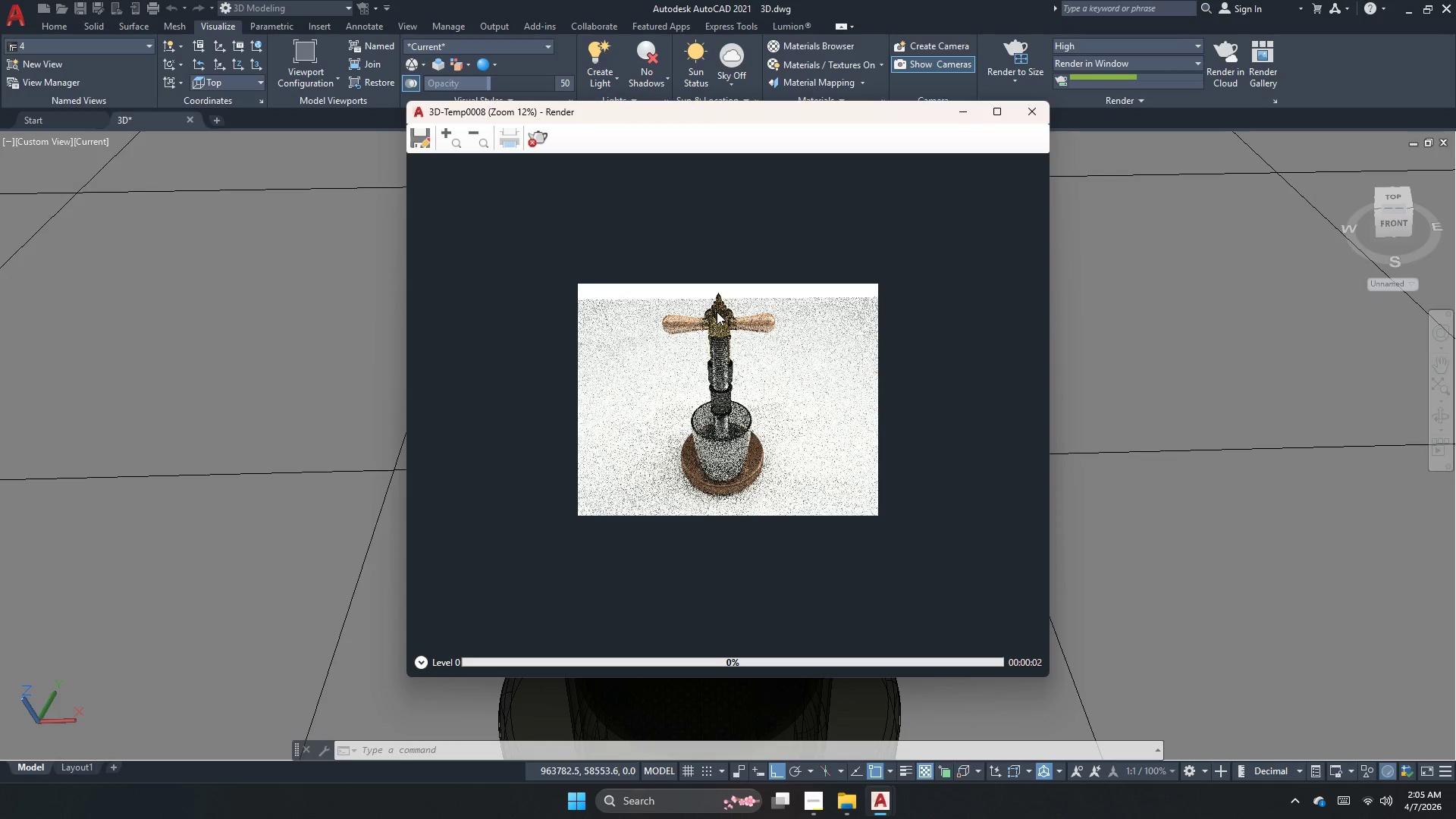 
scroll: coordinate [706, 368], scroll_direction: up, amount: 1.0
 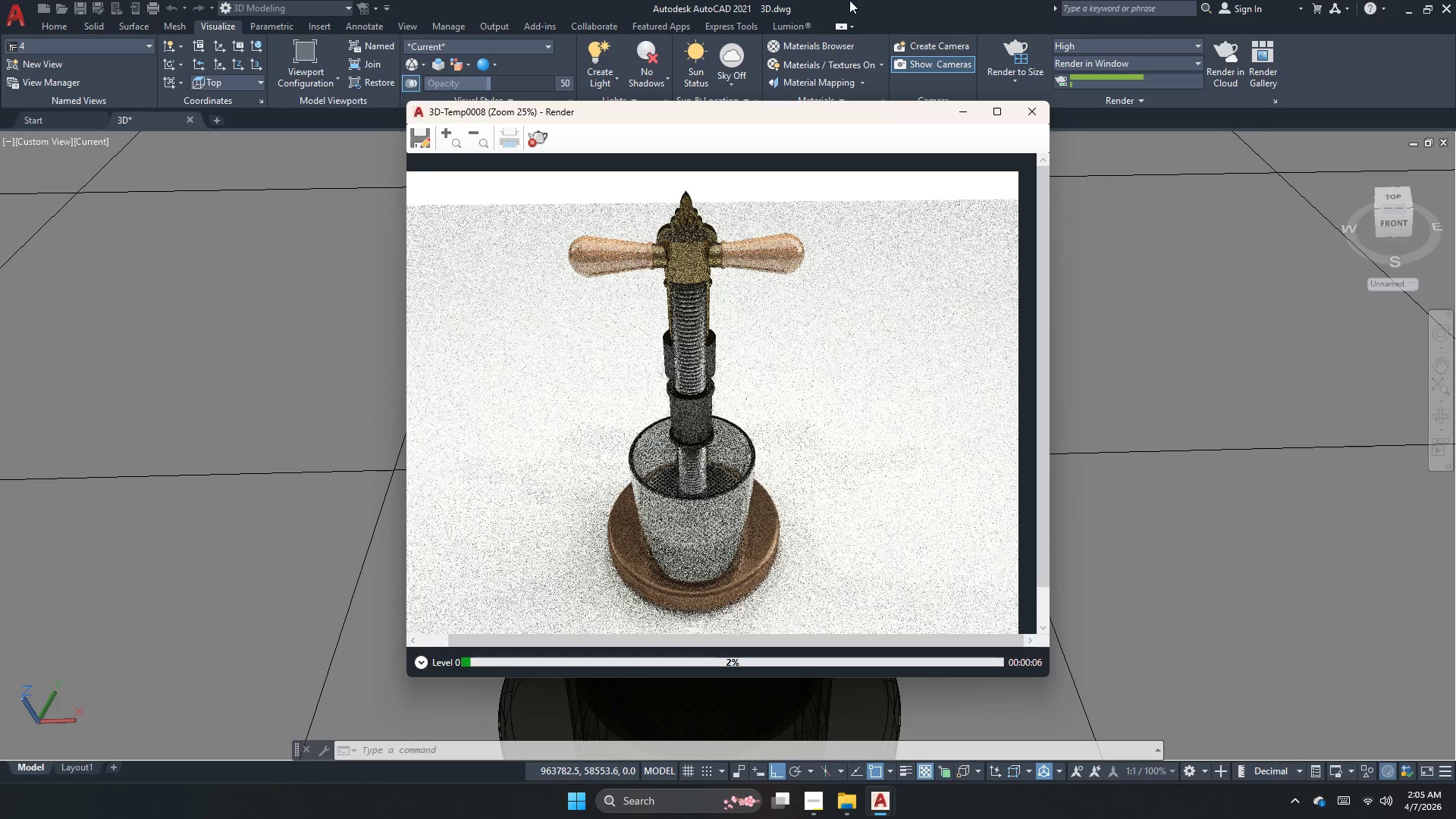 
scroll: coordinate [624, 329], scroll_direction: down, amount: 1.0
 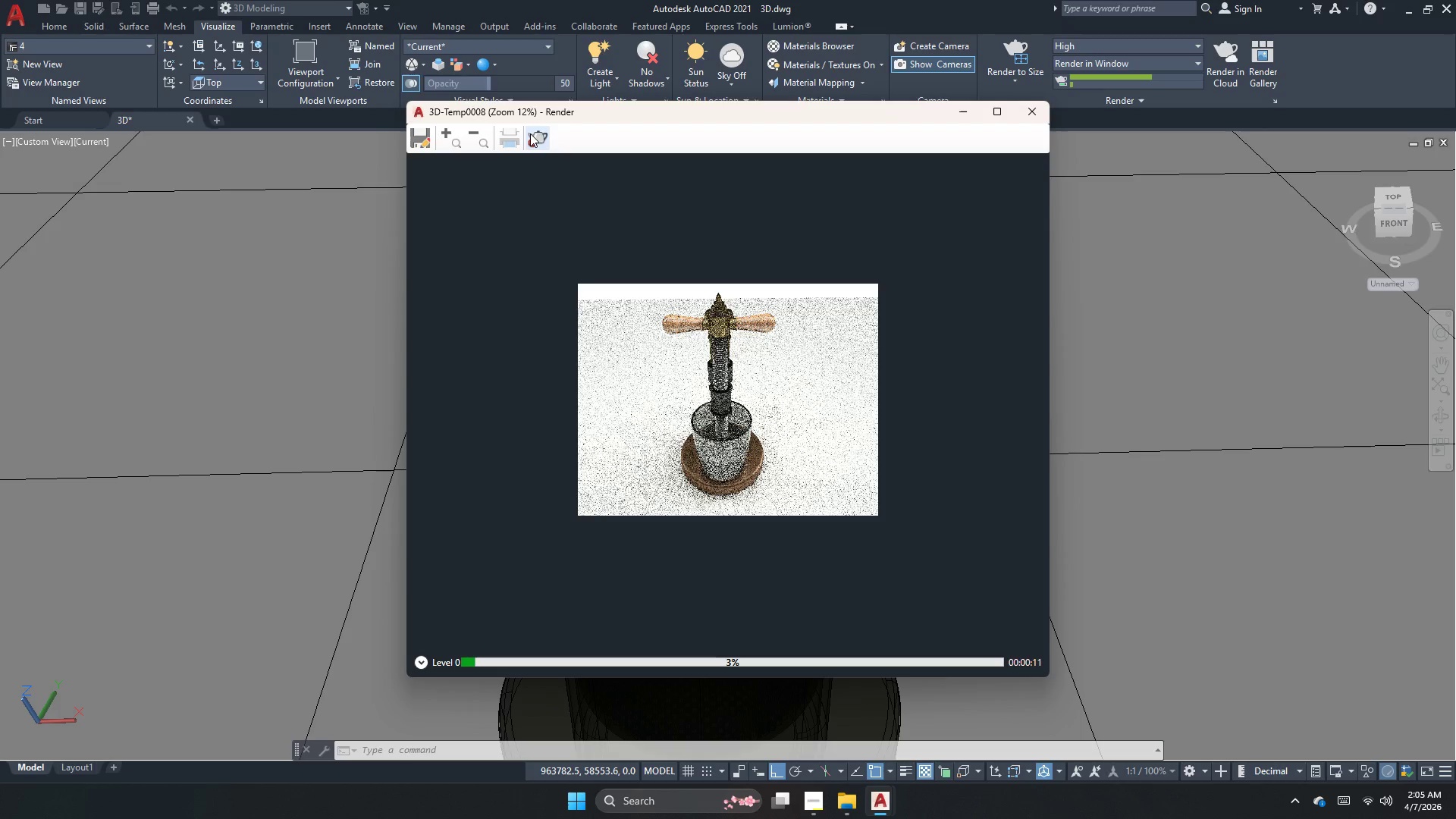 
left_click([530, 133])
 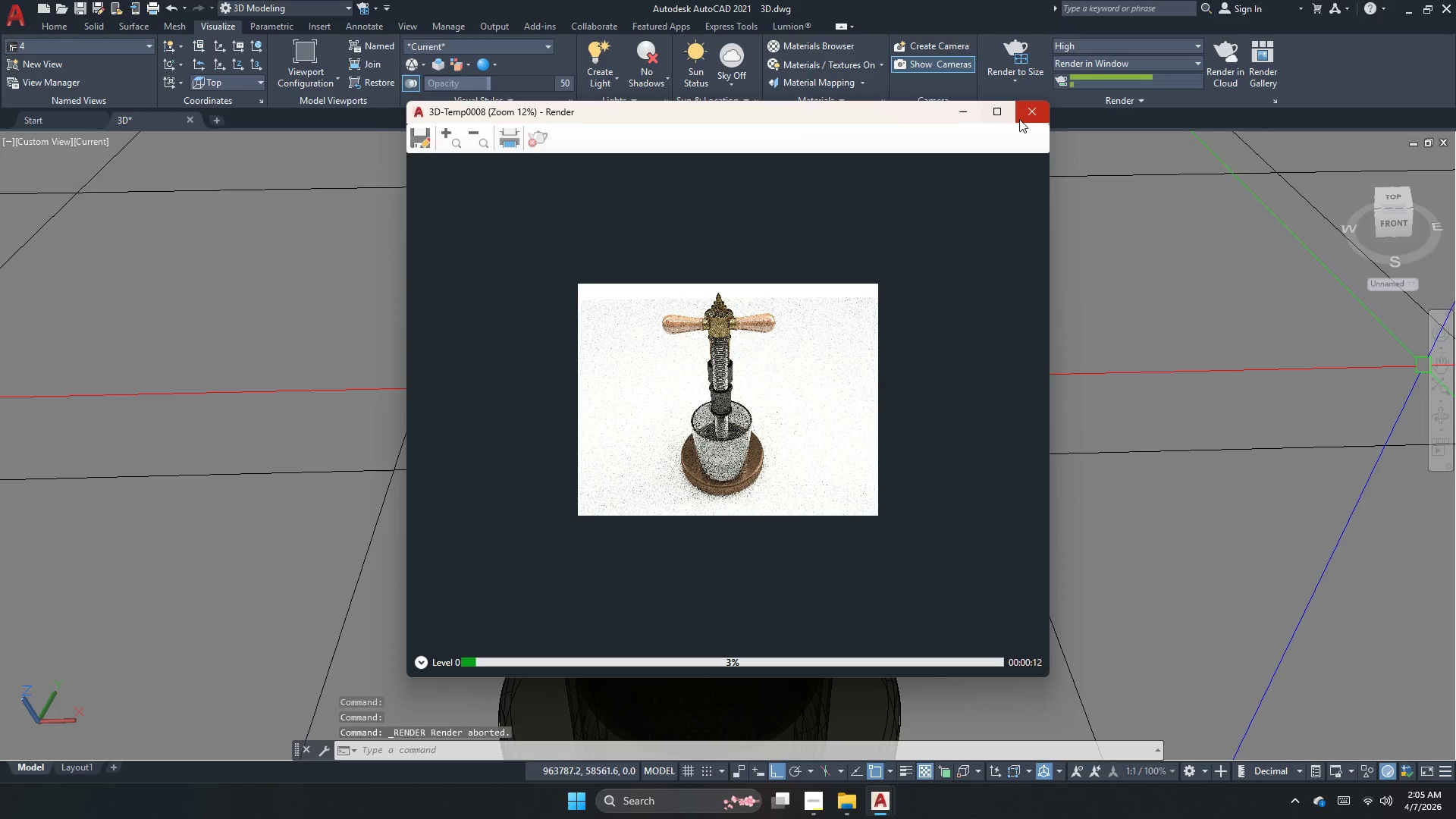 
left_click([1018, 119])
 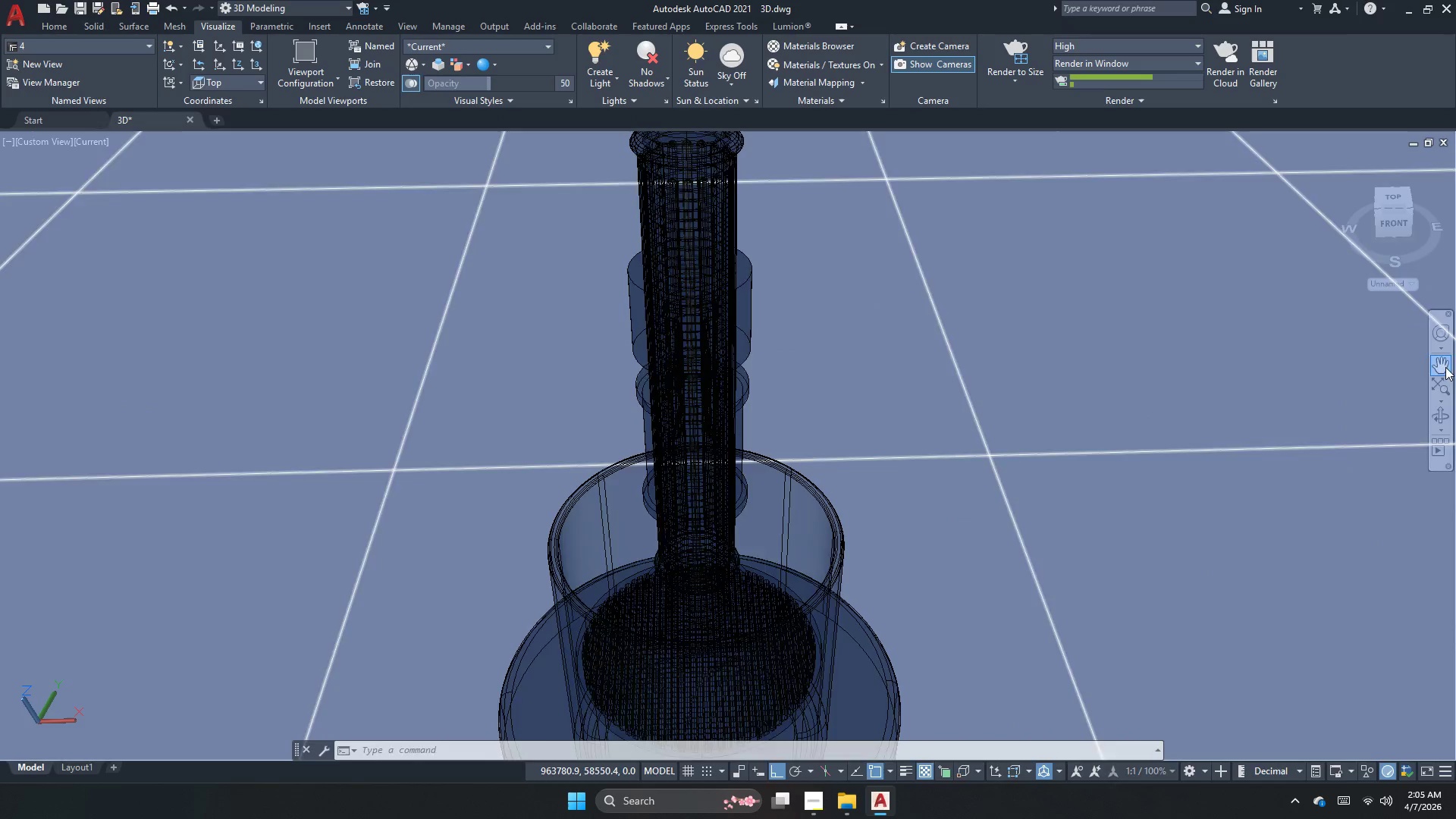 
left_click_drag(start_coordinate=[963, 564], to_coordinate=[988, 564])
 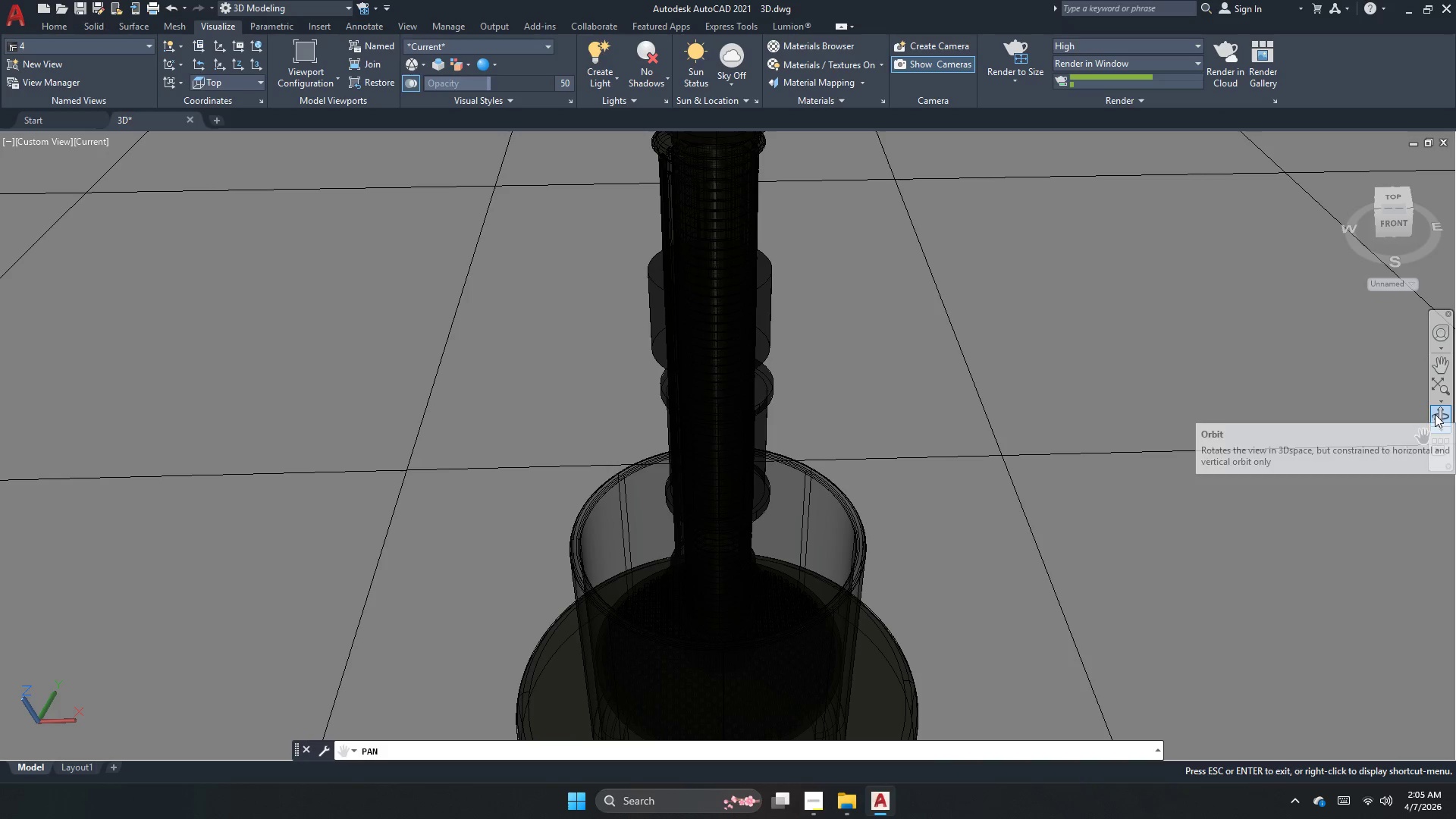 
left_click_drag(start_coordinate=[984, 593], to_coordinate=[980, 595])
 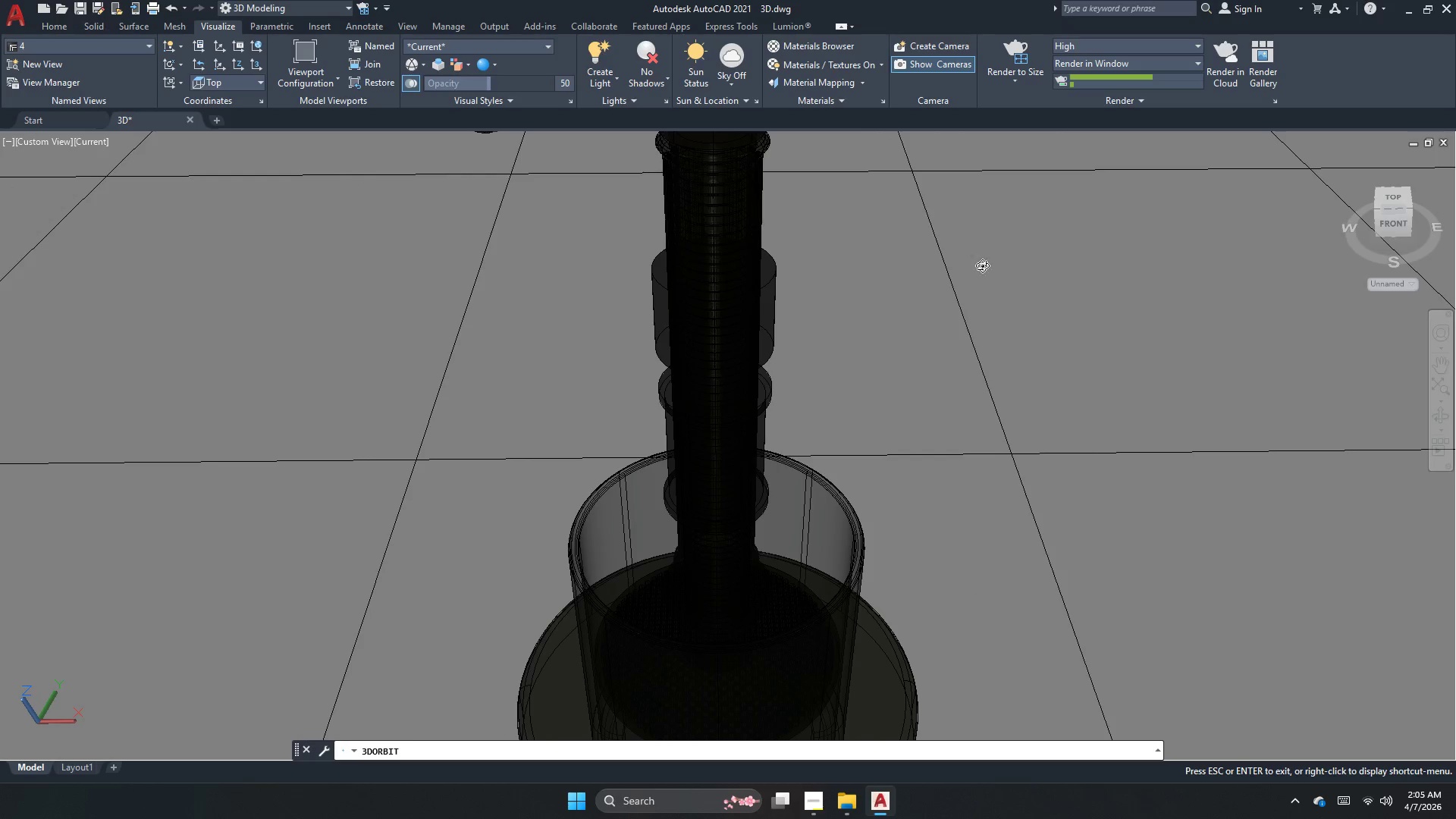 
key(Escape)
 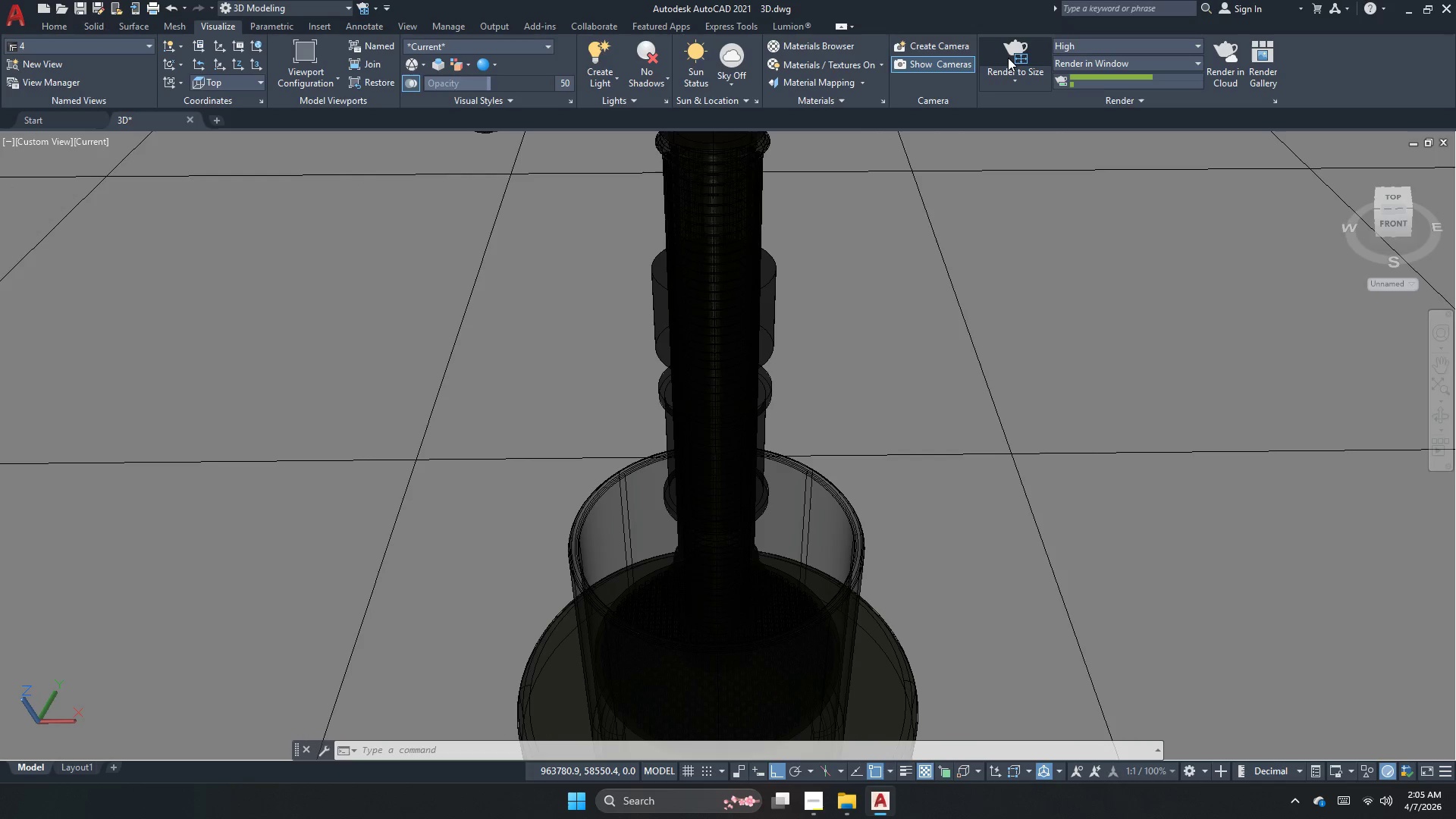 
left_click([1008, 58])
 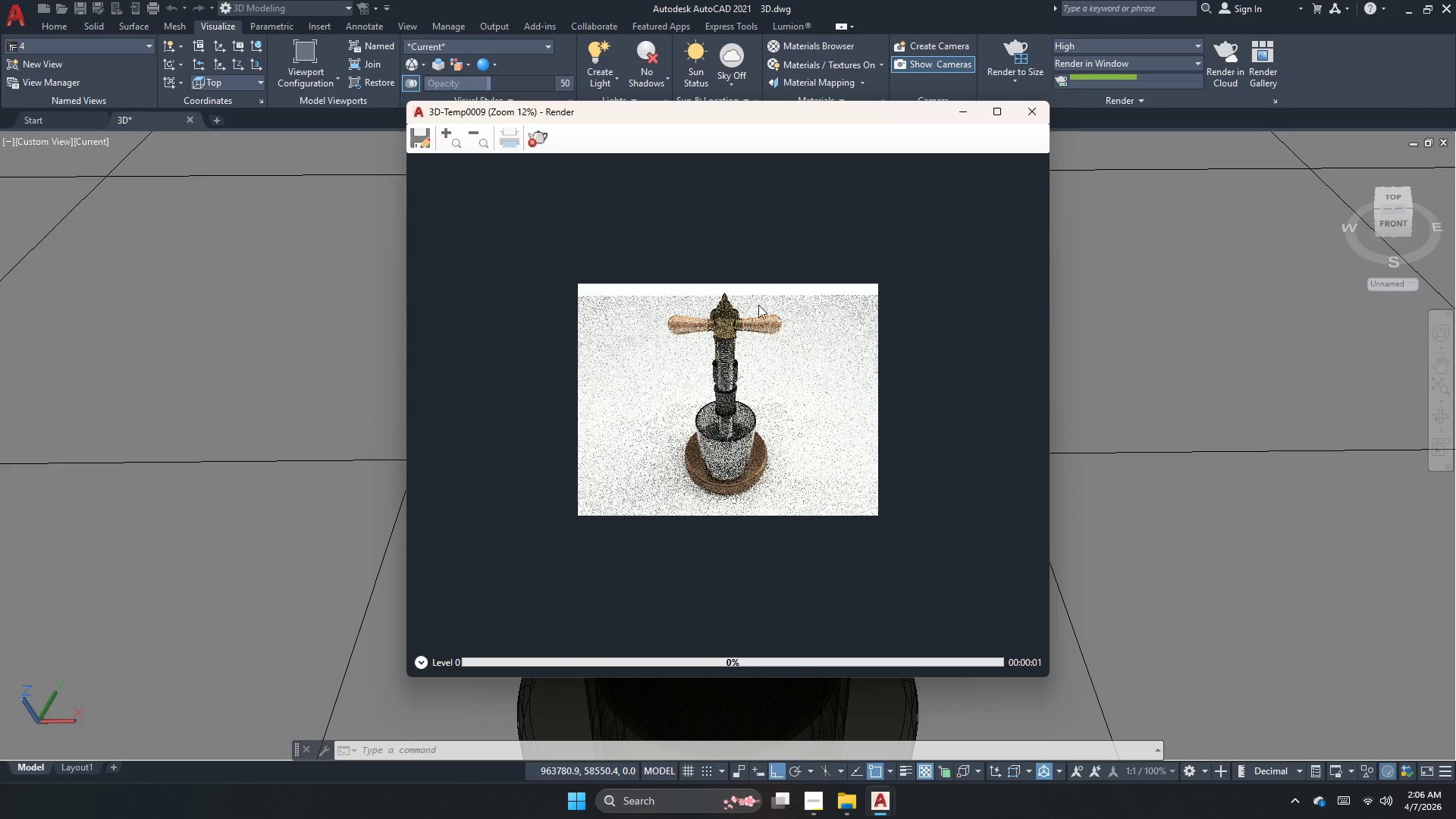 
scroll: coordinate [714, 322], scroll_direction: up, amount: 1.0
 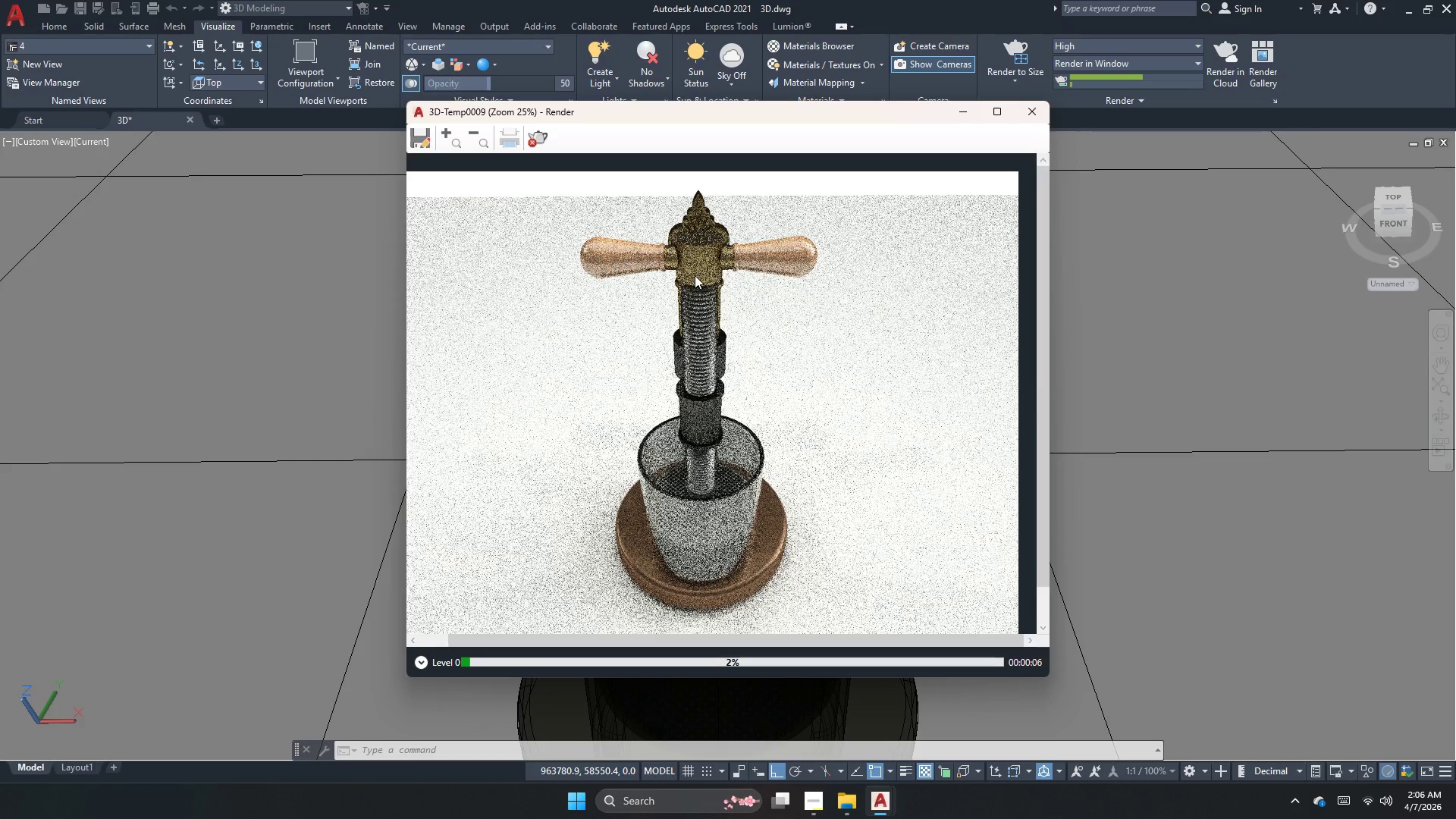 
scroll: coordinate [695, 275], scroll_direction: down, amount: 1.0
 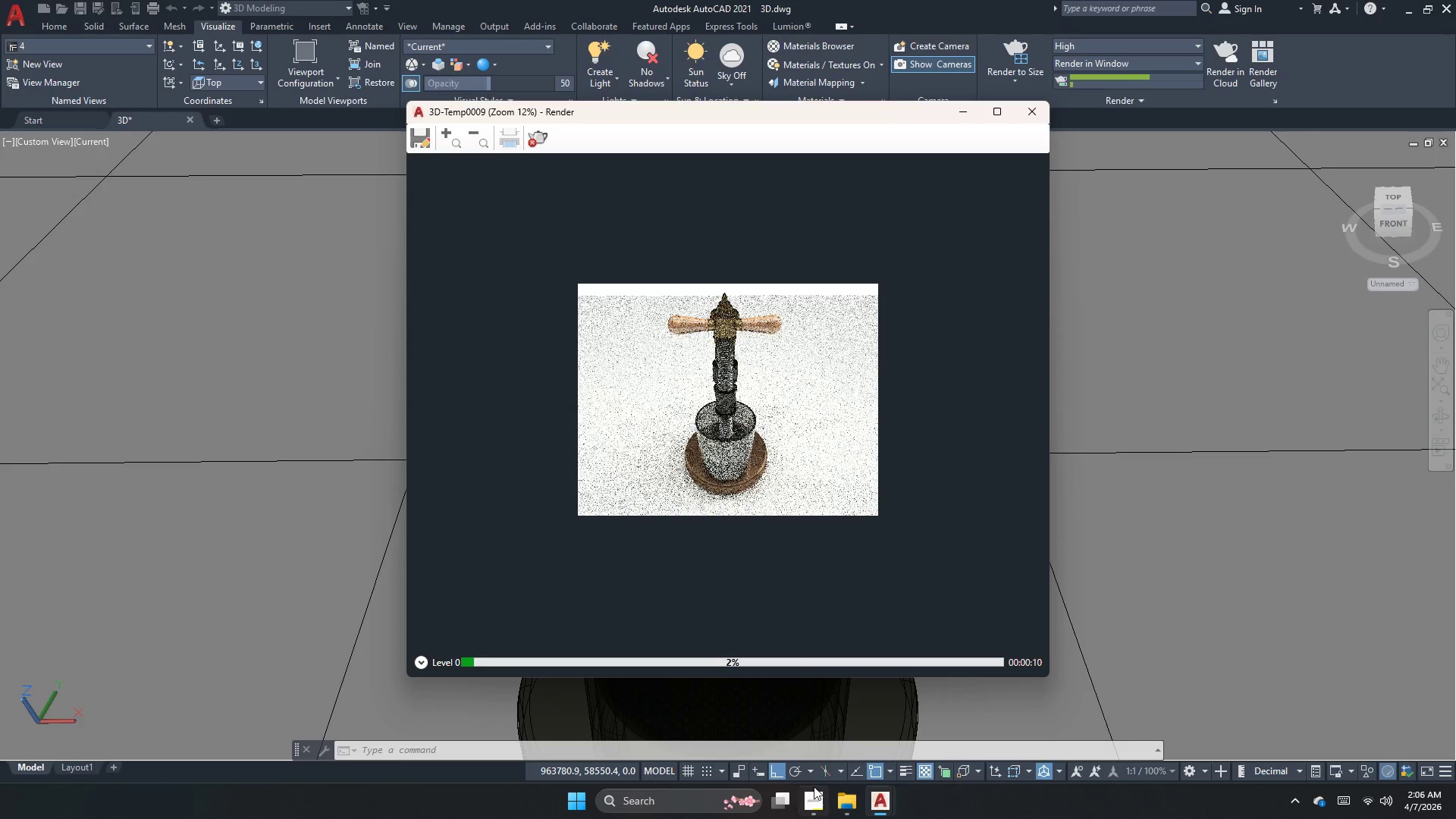 
left_click([848, 806])
 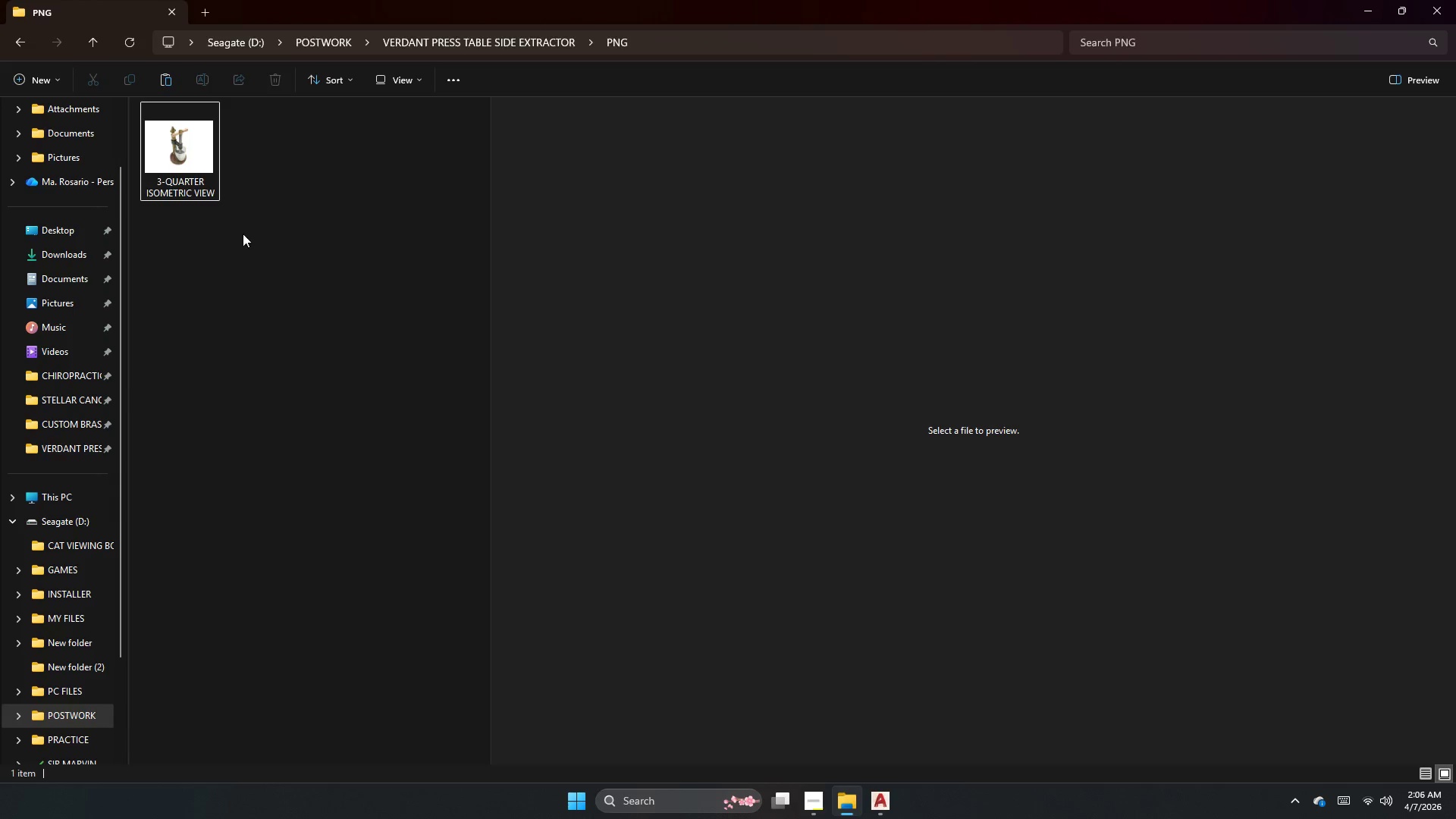 
left_click([187, 151])
 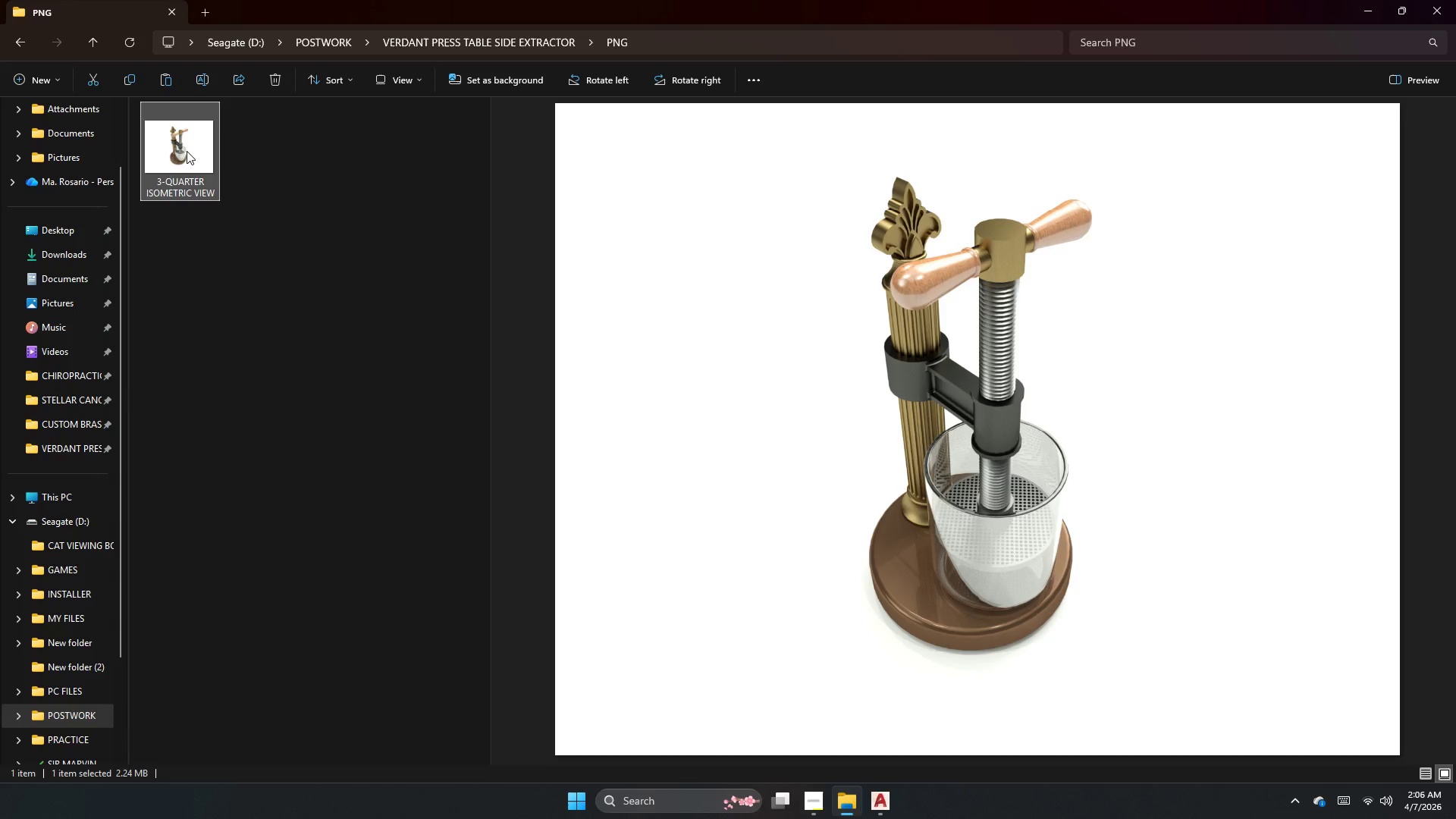 
double_click([187, 151])
 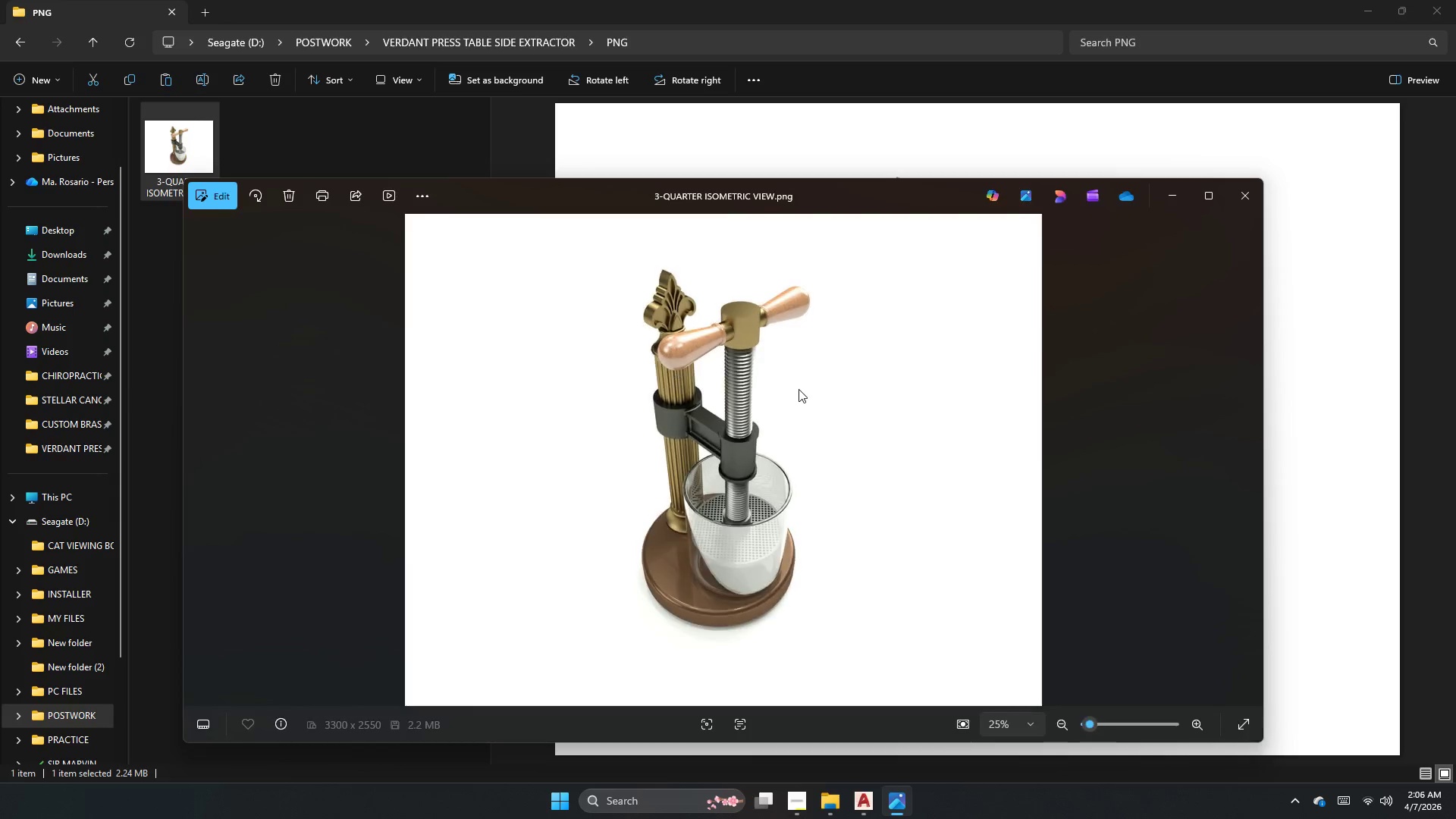 
scroll: coordinate [645, 562], scroll_direction: up, amount: 19.0
 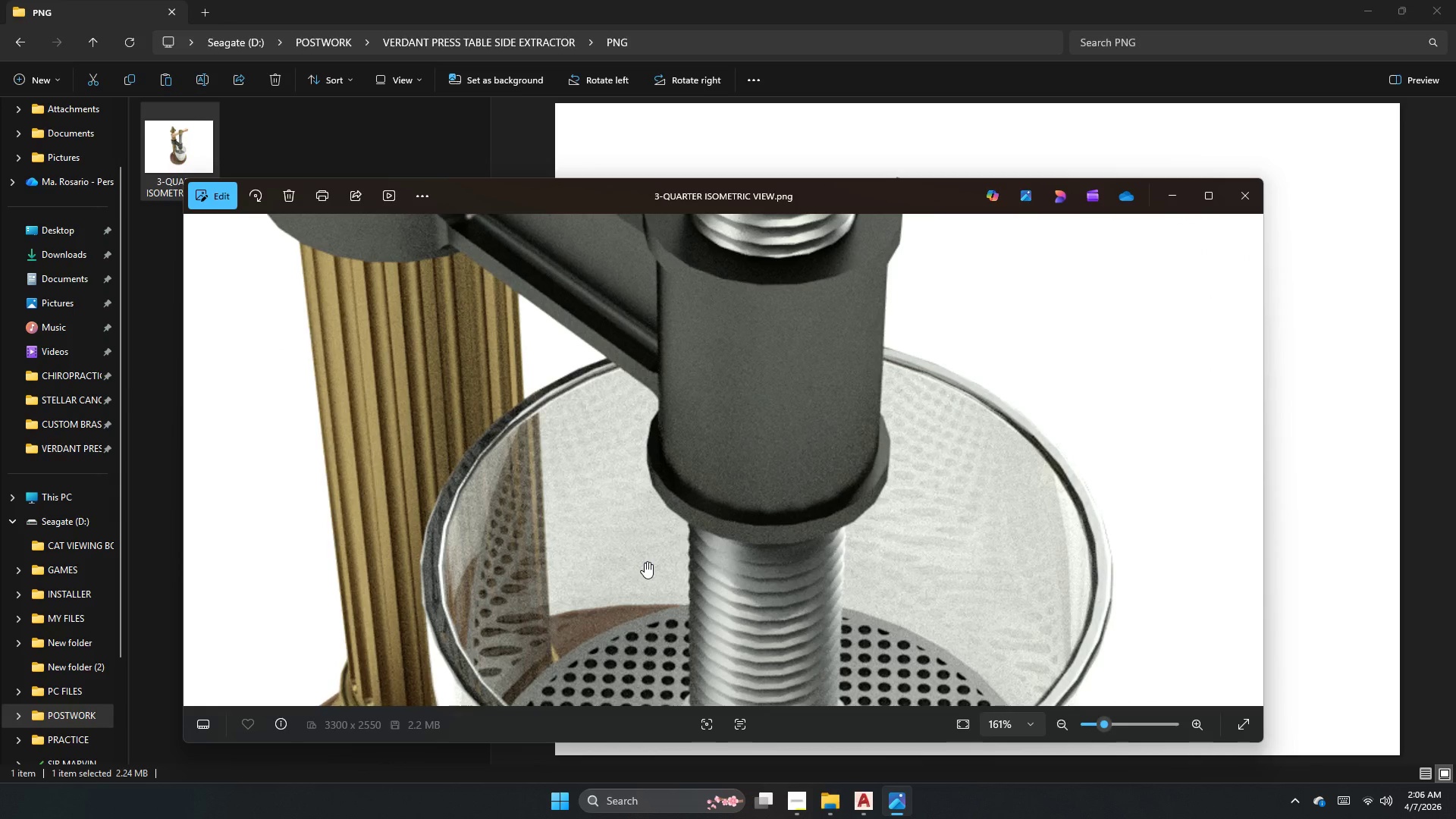 
left_click_drag(start_coordinate=[534, 381], to_coordinate=[642, 818])
 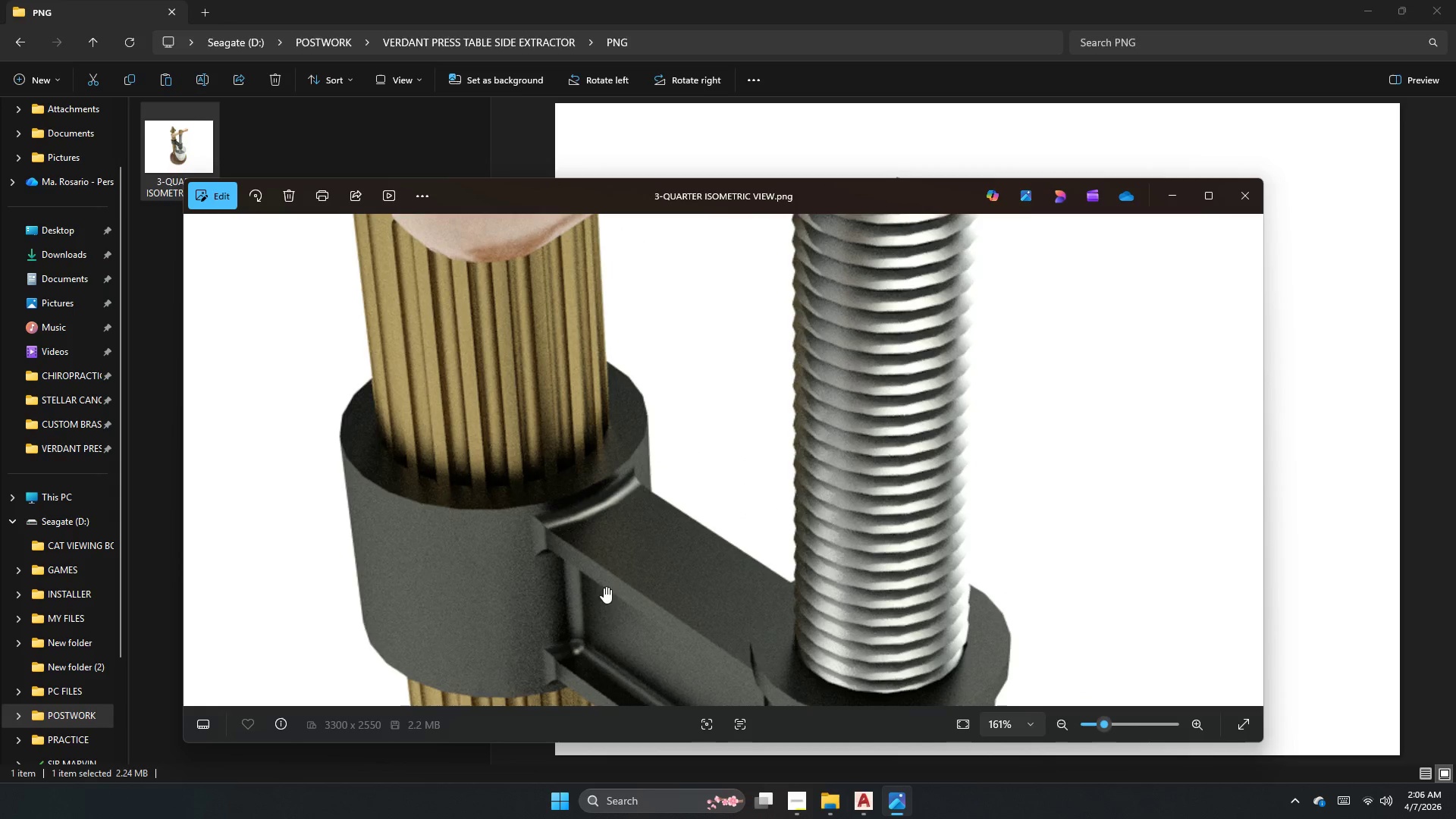 
scroll: coordinate [737, 435], scroll_direction: down, amount: 27.0
 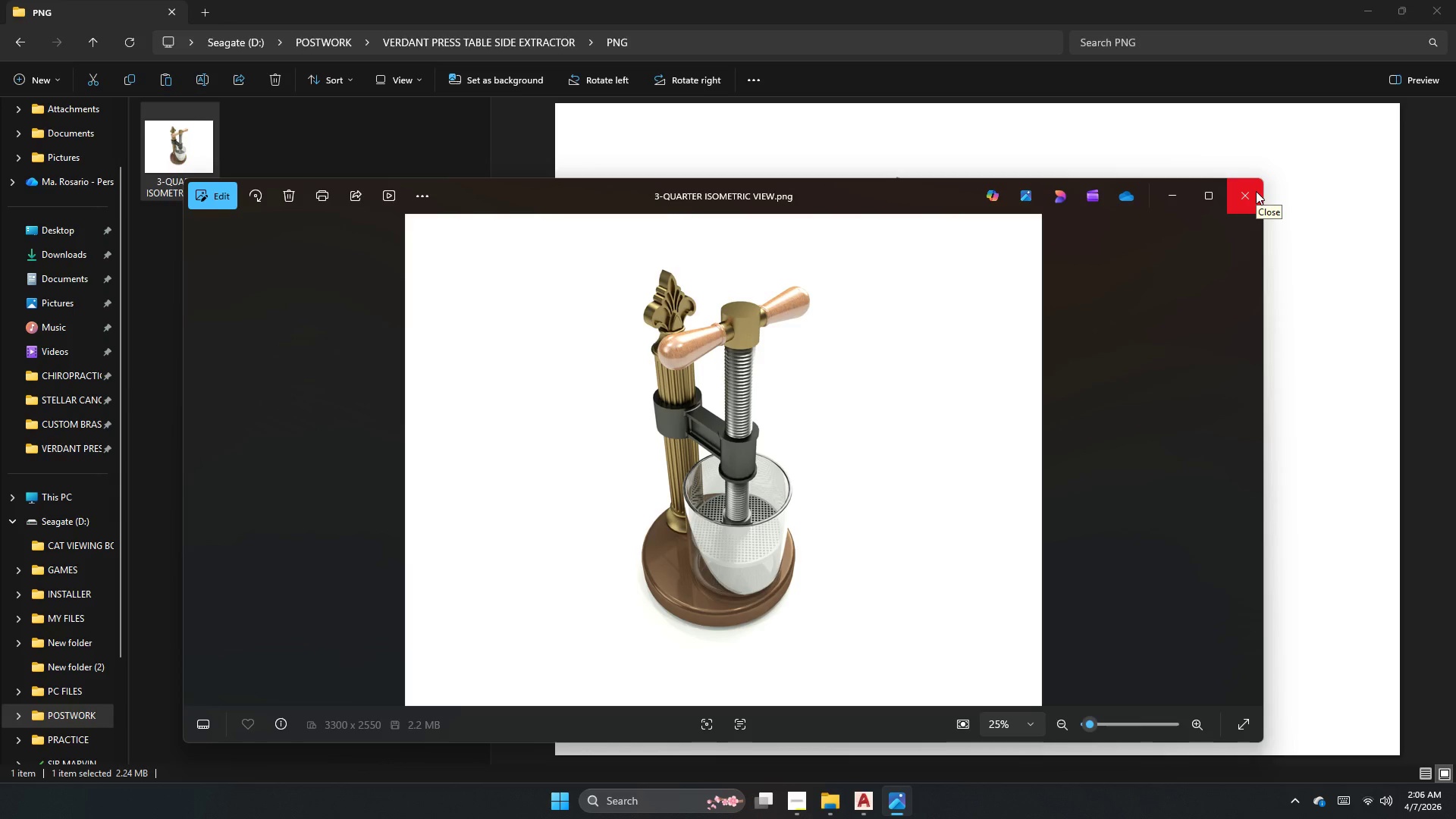 
wait(6.21)
 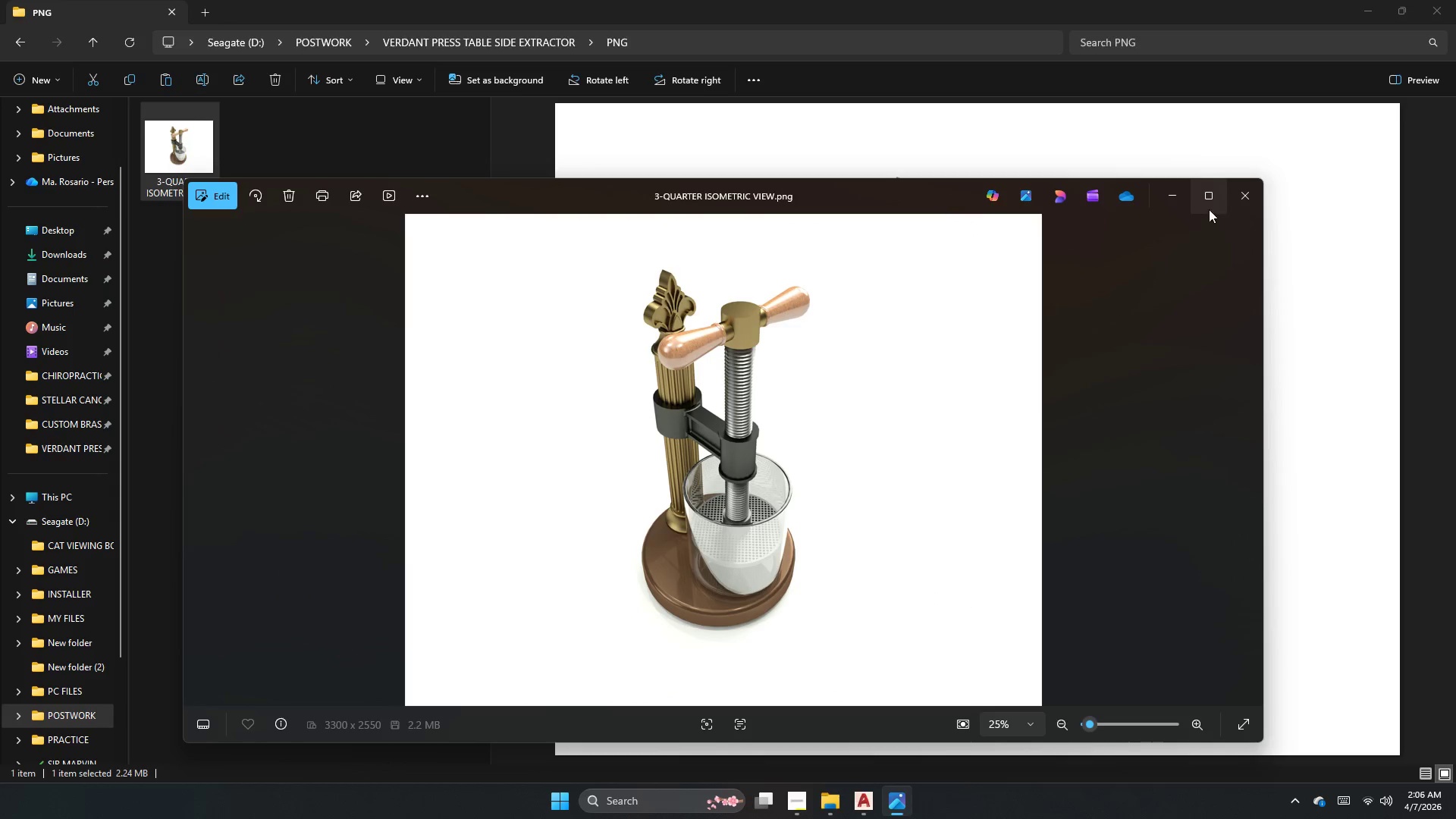 
left_click([1256, 191])
 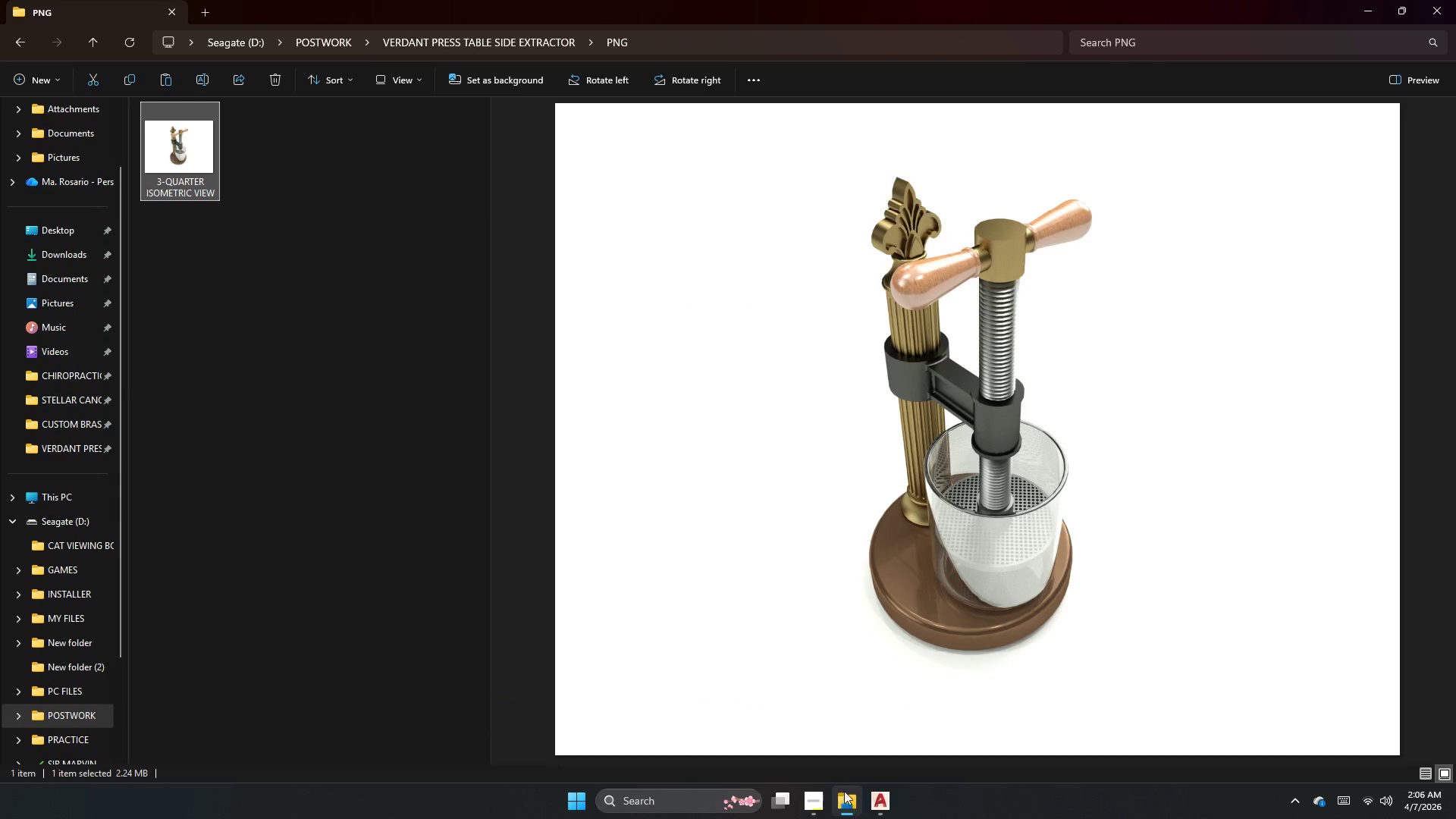 
left_click([876, 811])
 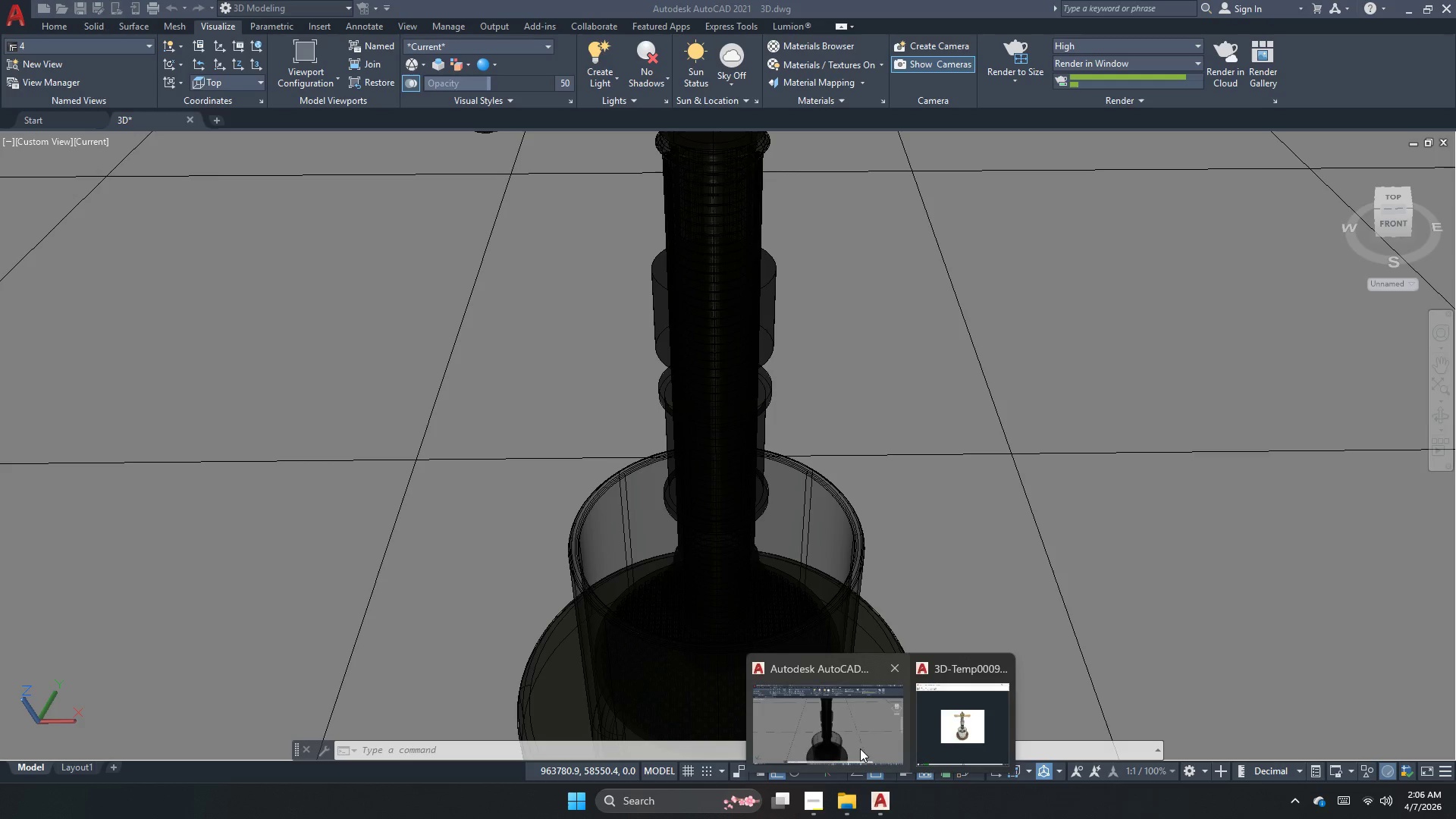 
left_click([960, 726])
 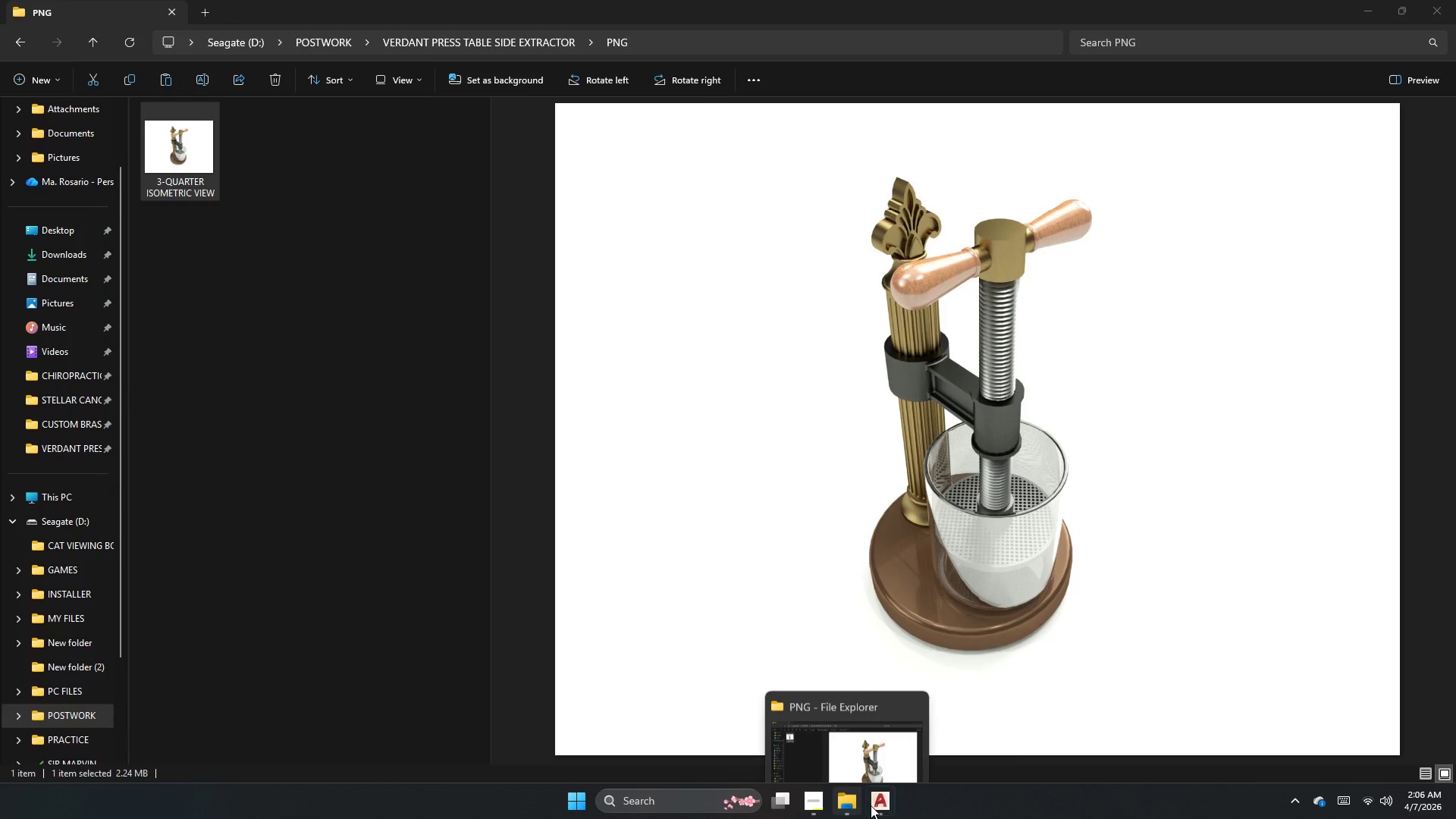 
double_click([849, 743])
 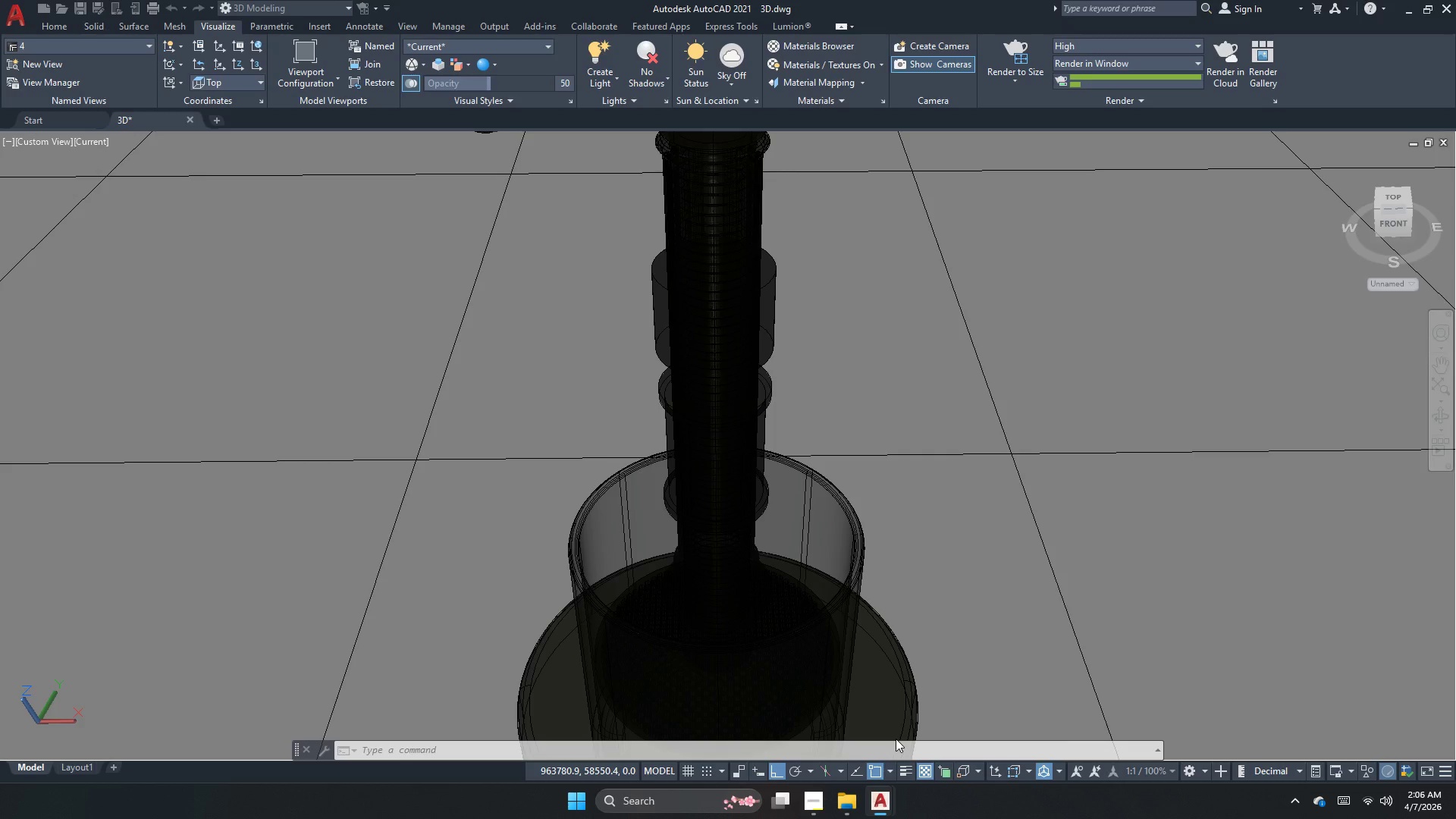 
left_click([886, 807])
 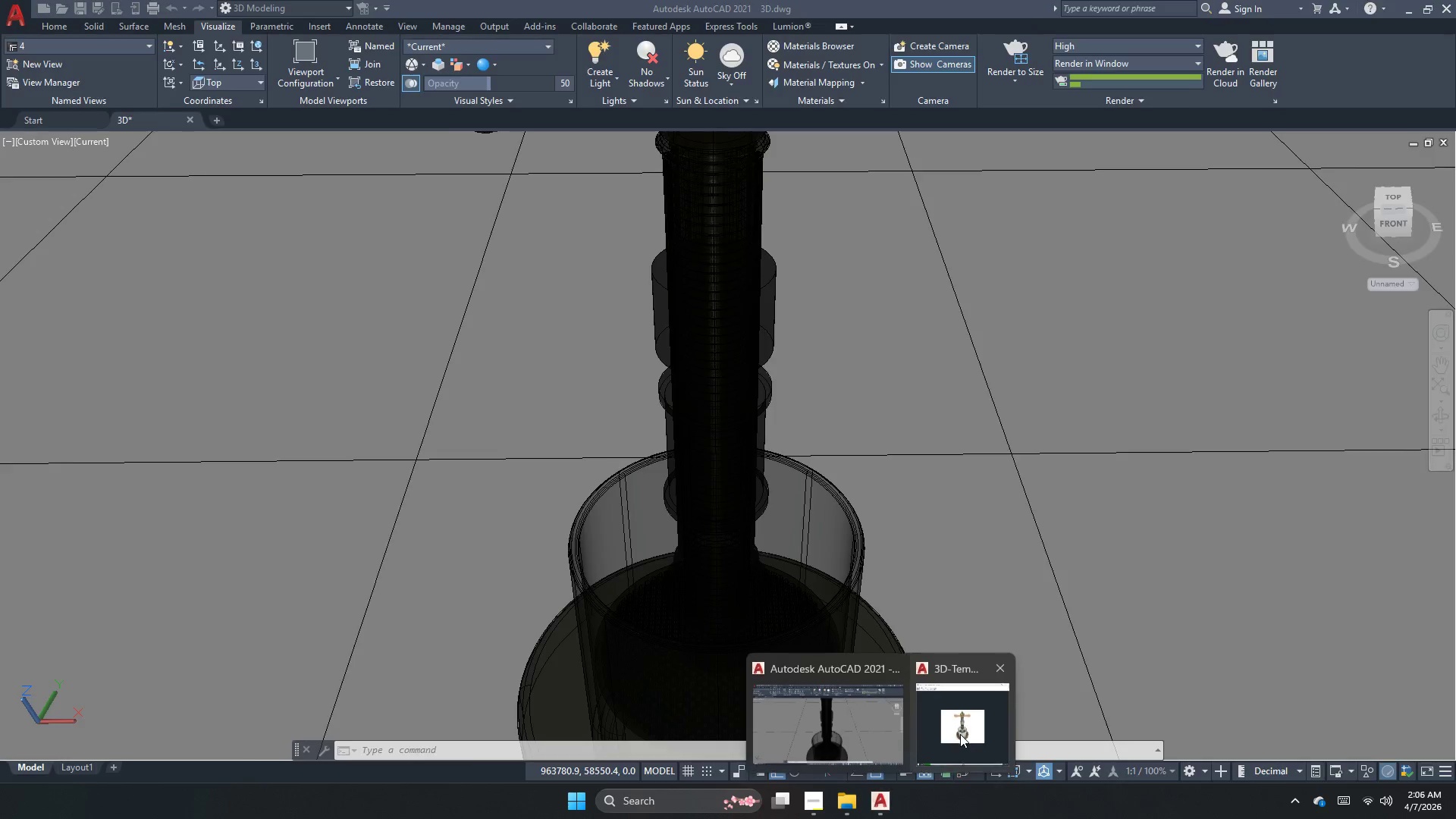 
left_click([965, 730])
 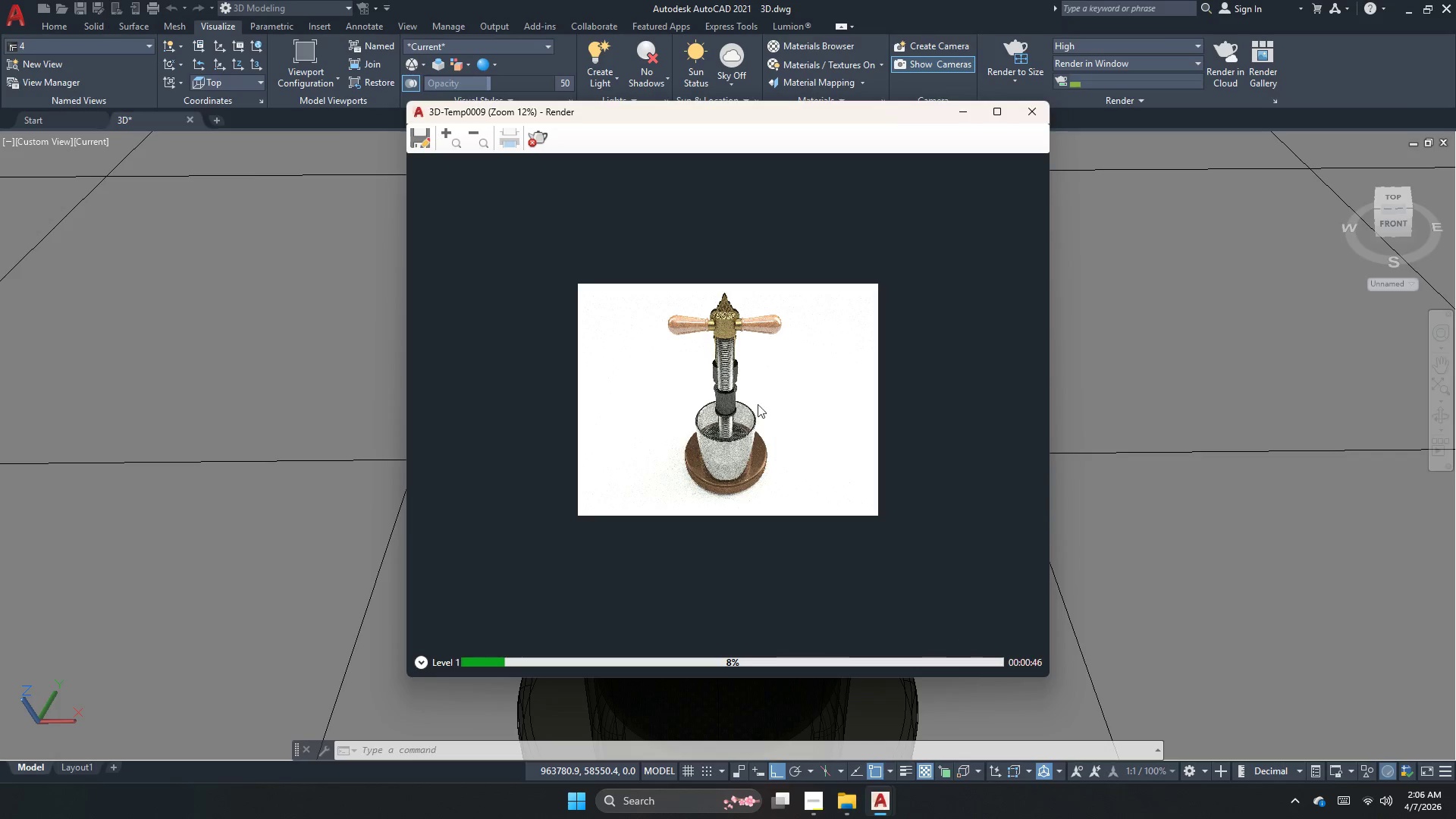 
scroll: coordinate [695, 395], scroll_direction: up, amount: 2.0
 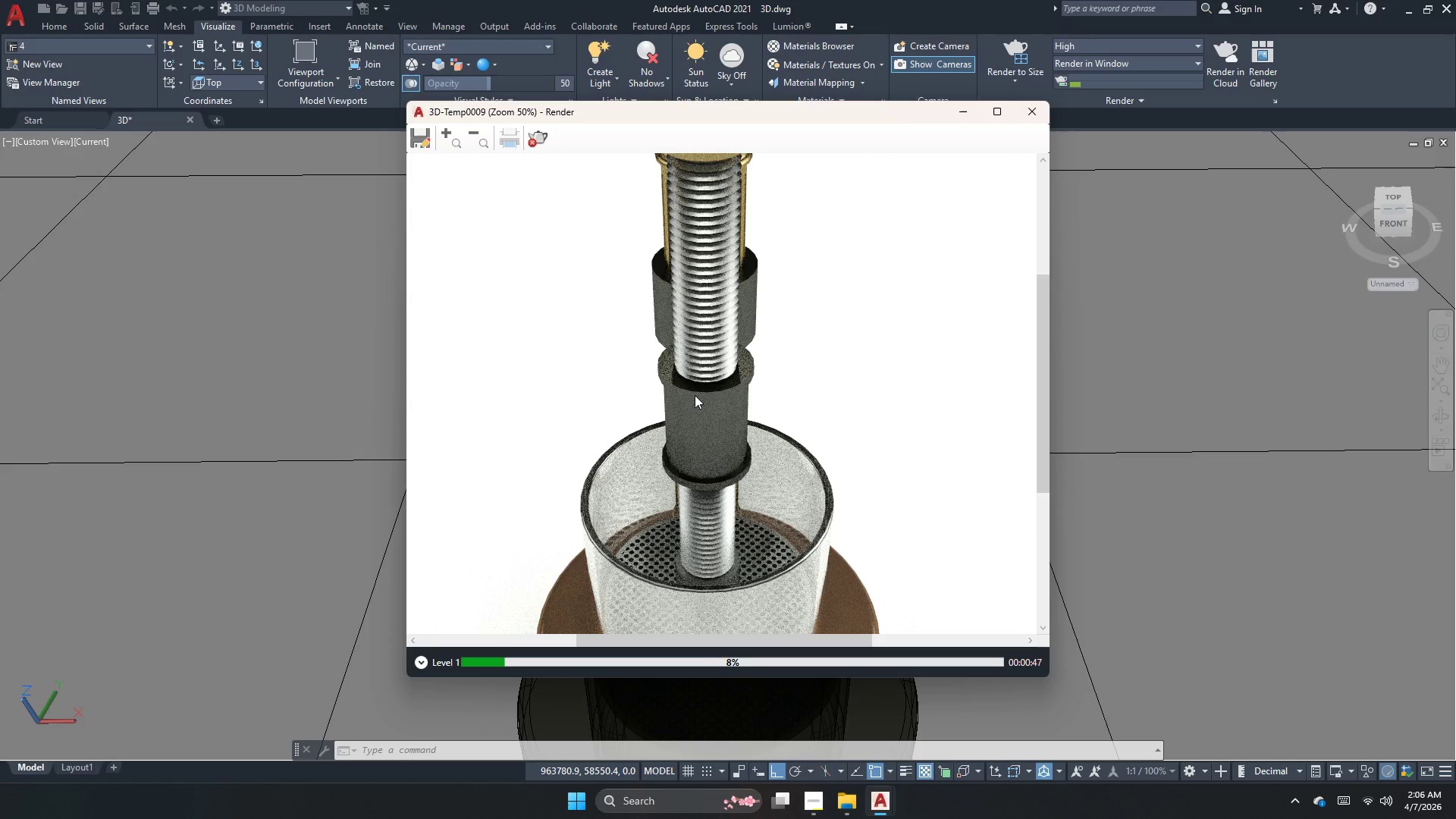 
scroll: coordinate [695, 395], scroll_direction: down, amount: 2.0
 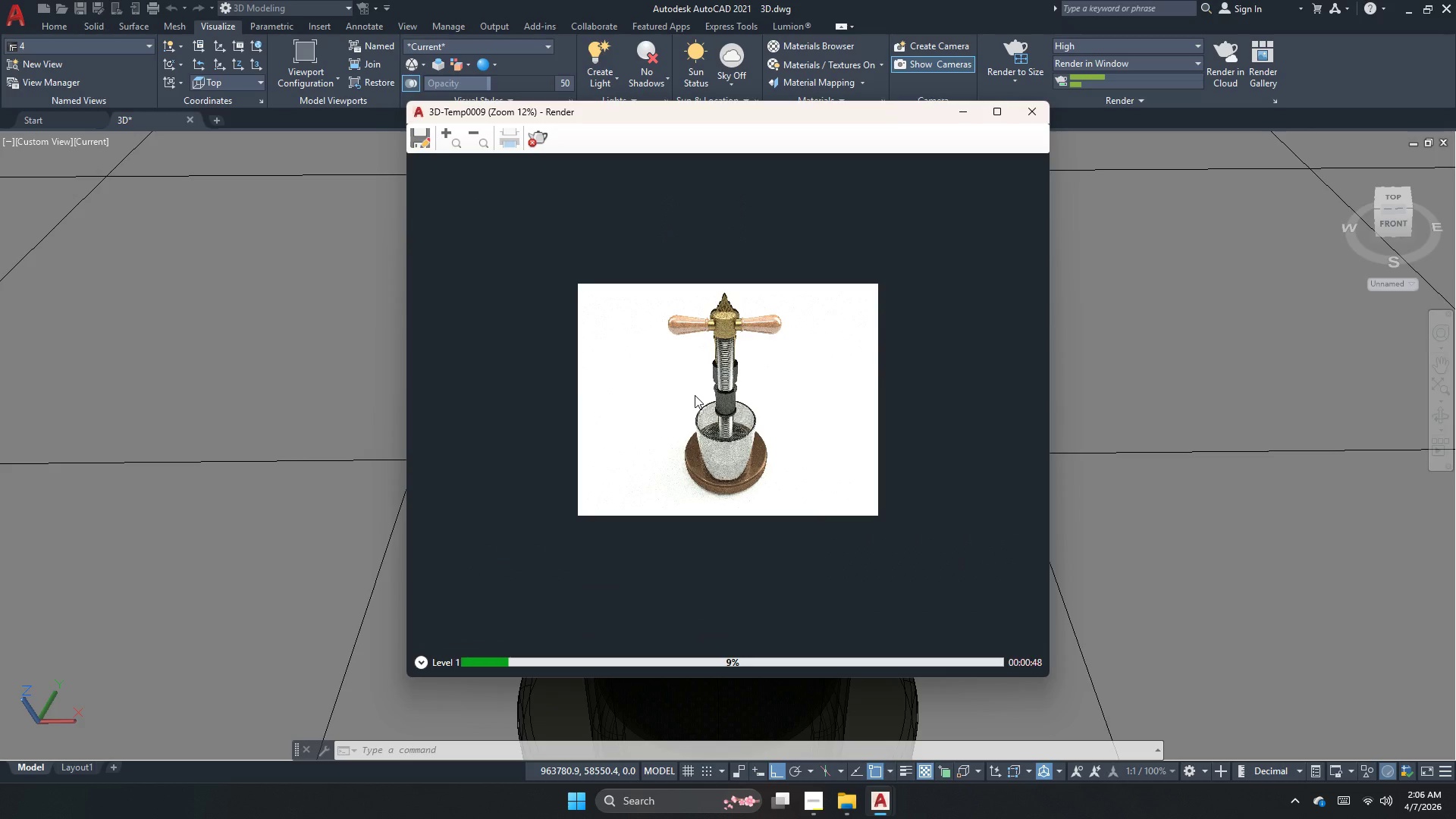 
left_click([817, 808])